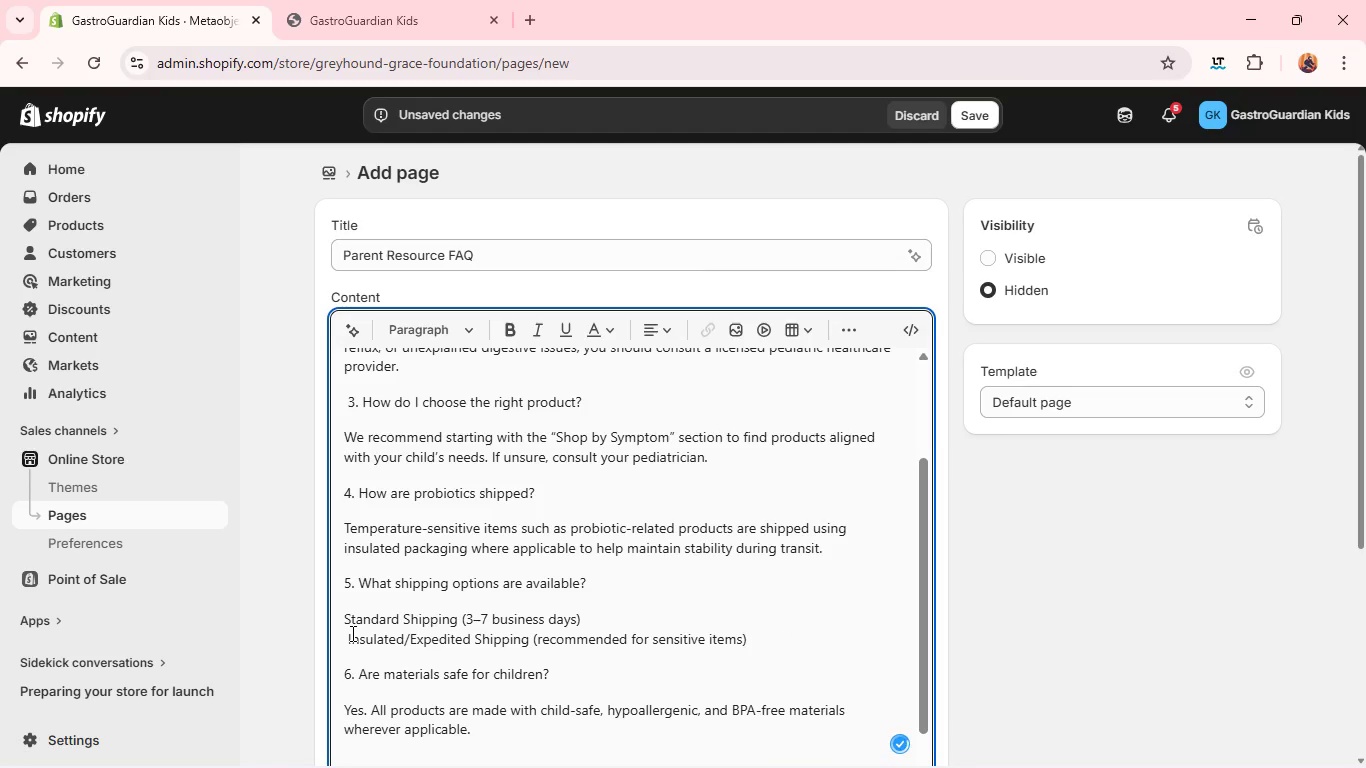 
key(ArrowRight)
 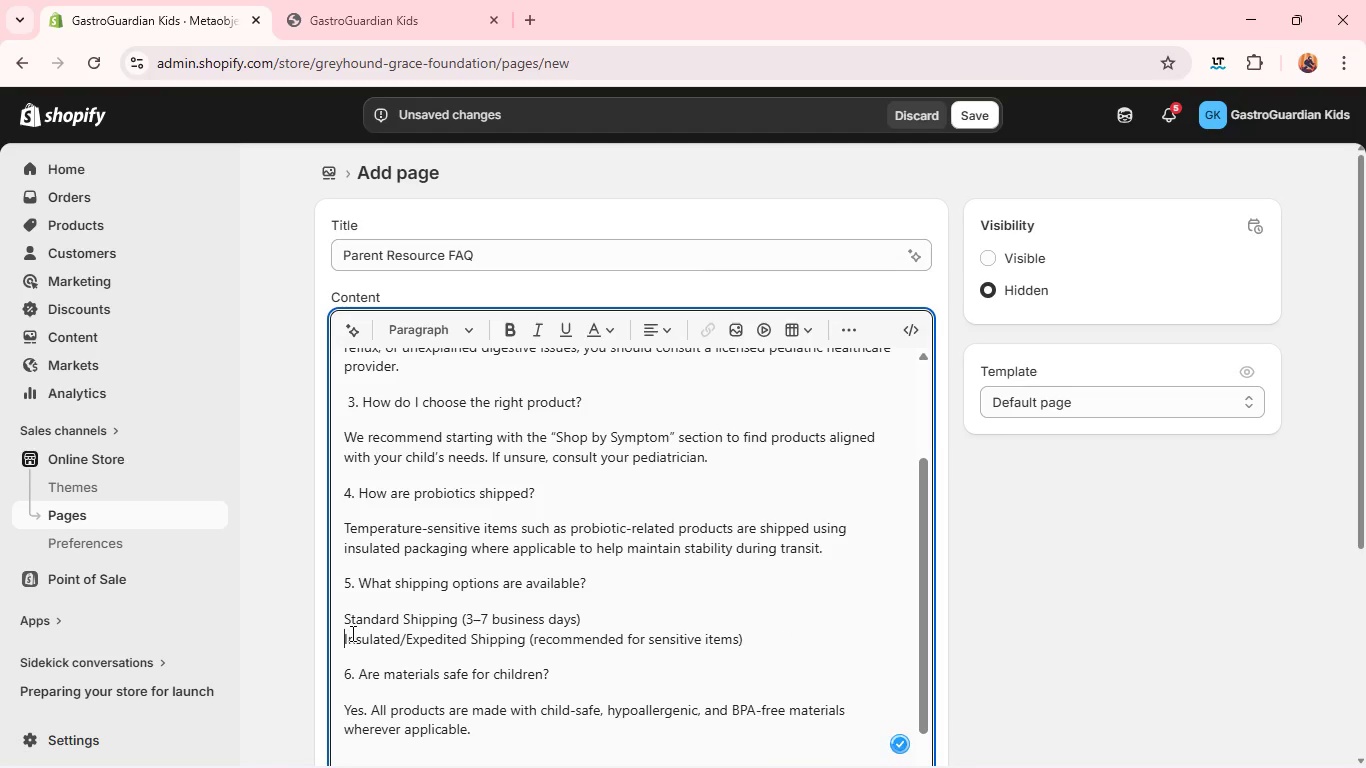 
key(Backspace)
 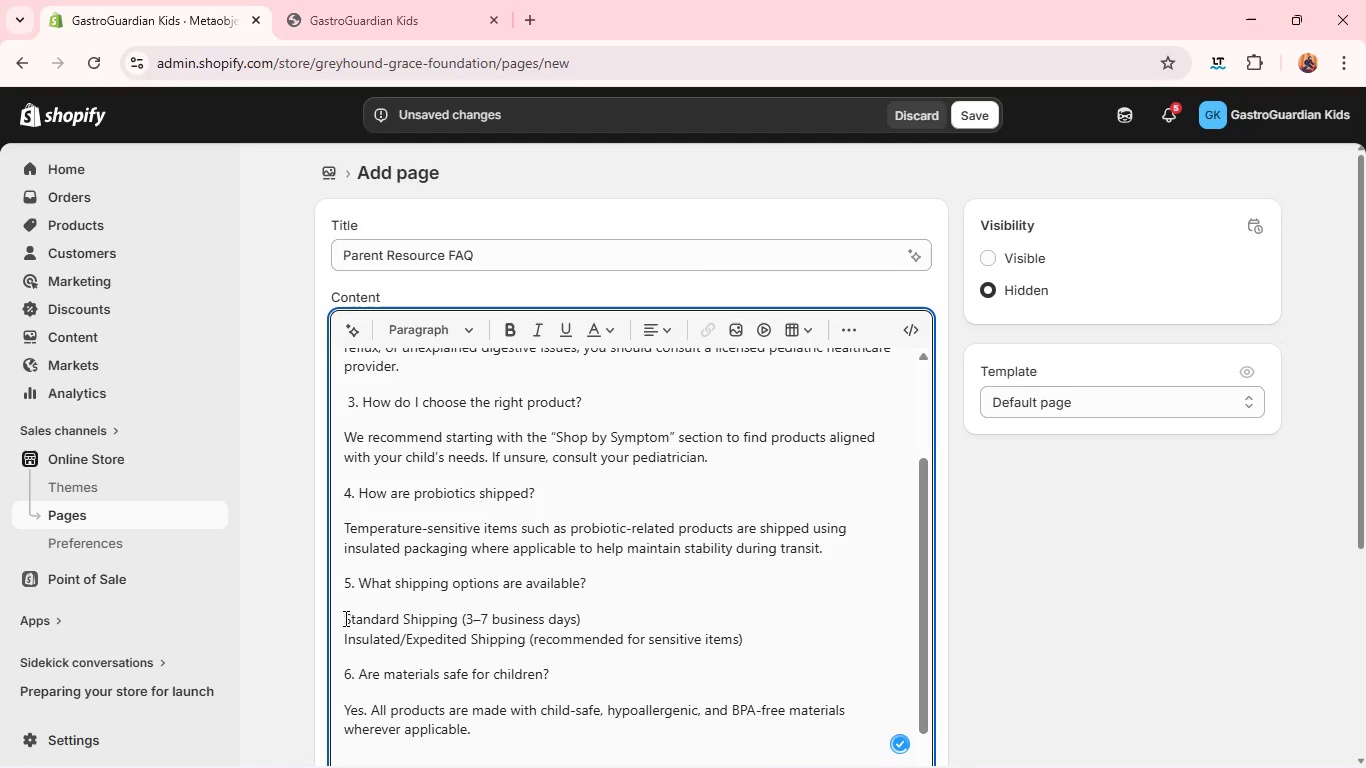 
left_click([344, 618])
 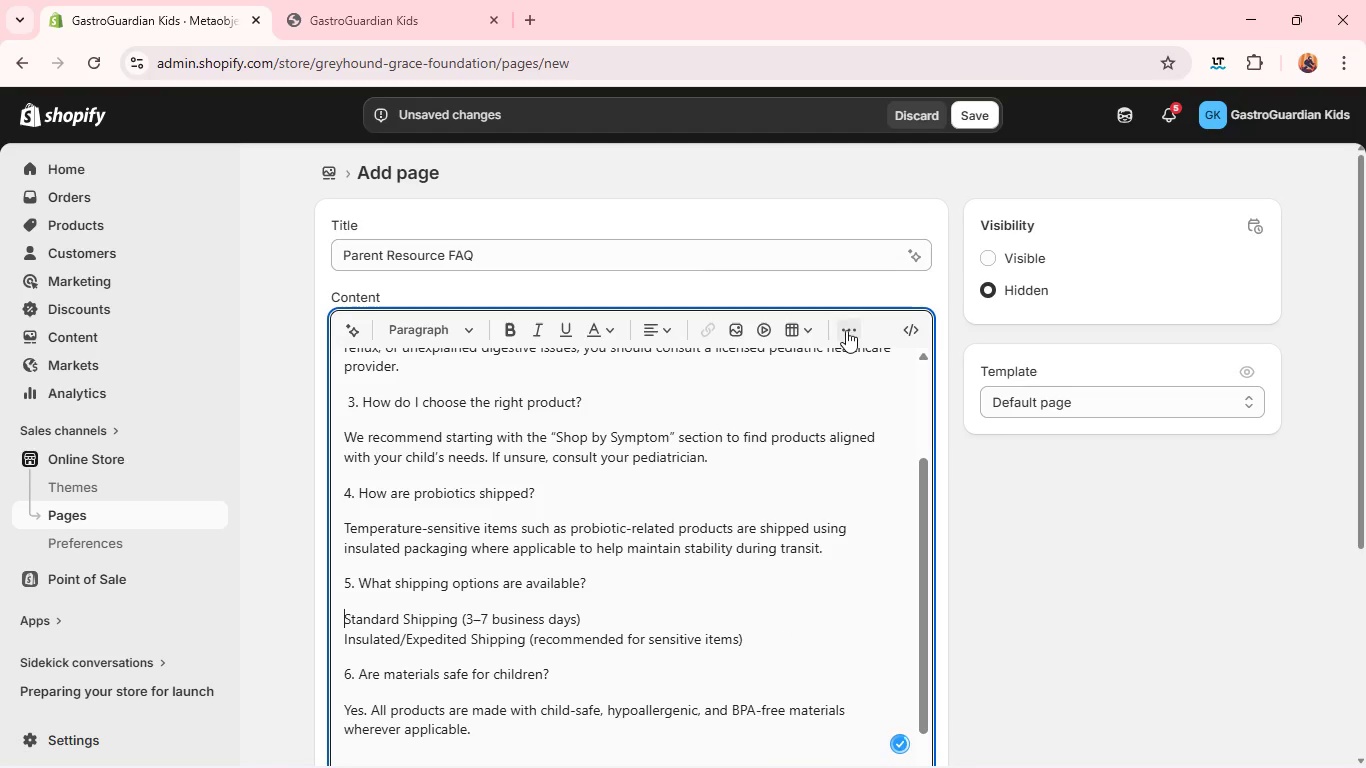 
left_click([847, 330])
 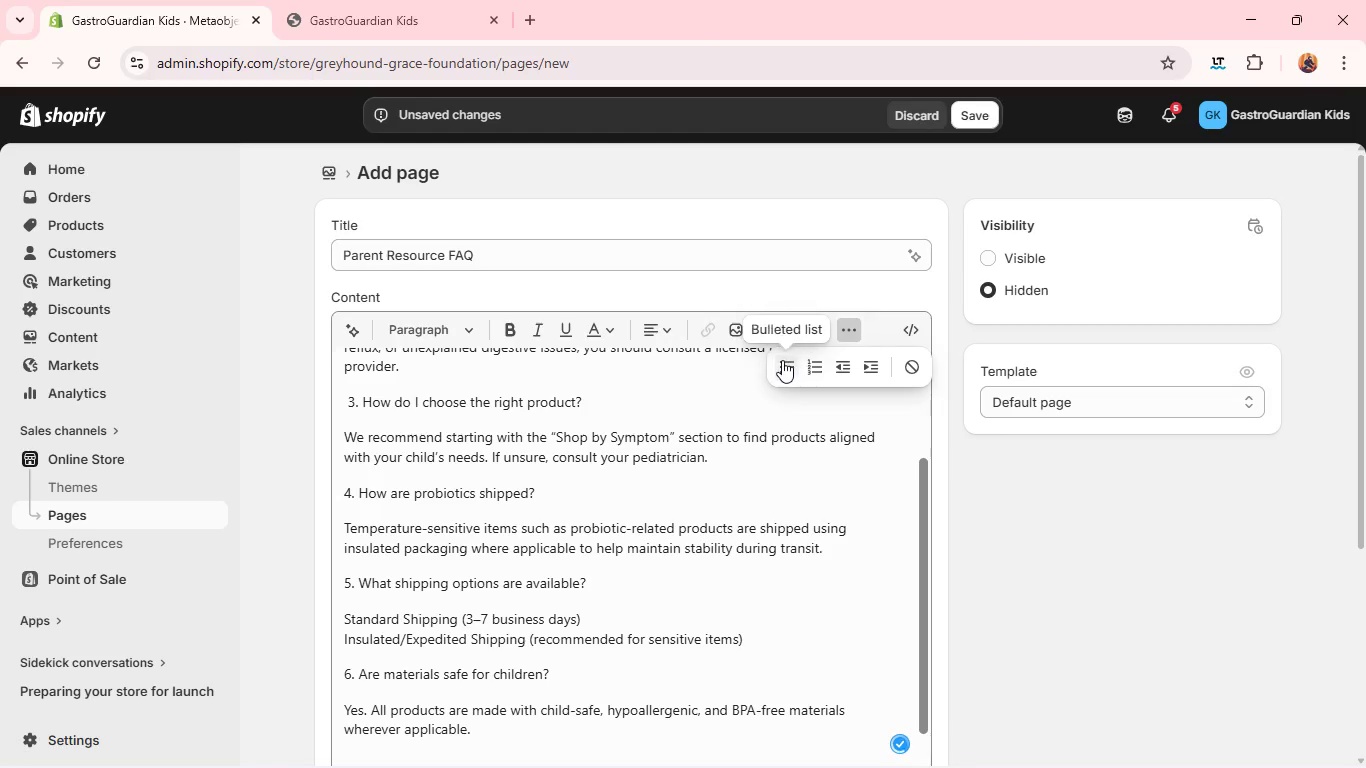 
left_click([782, 360])
 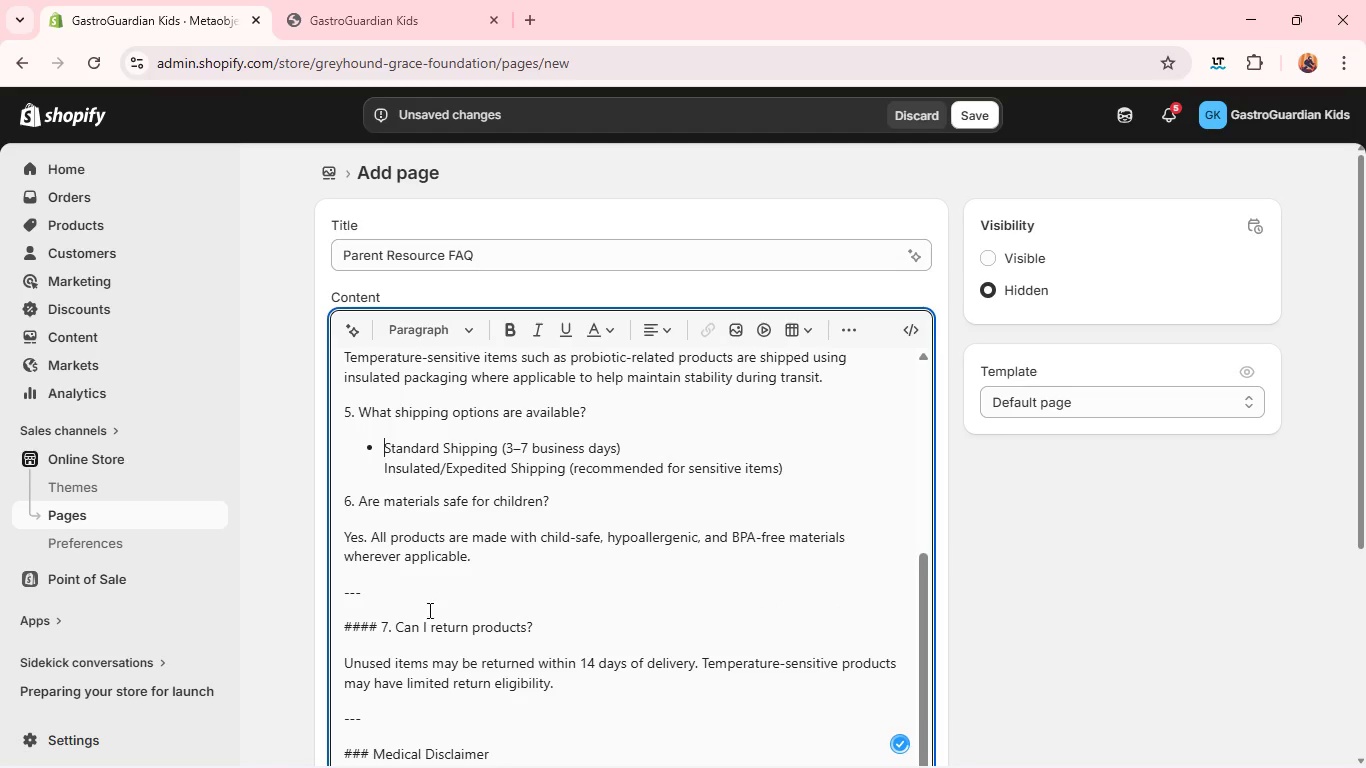 
wait(7.62)
 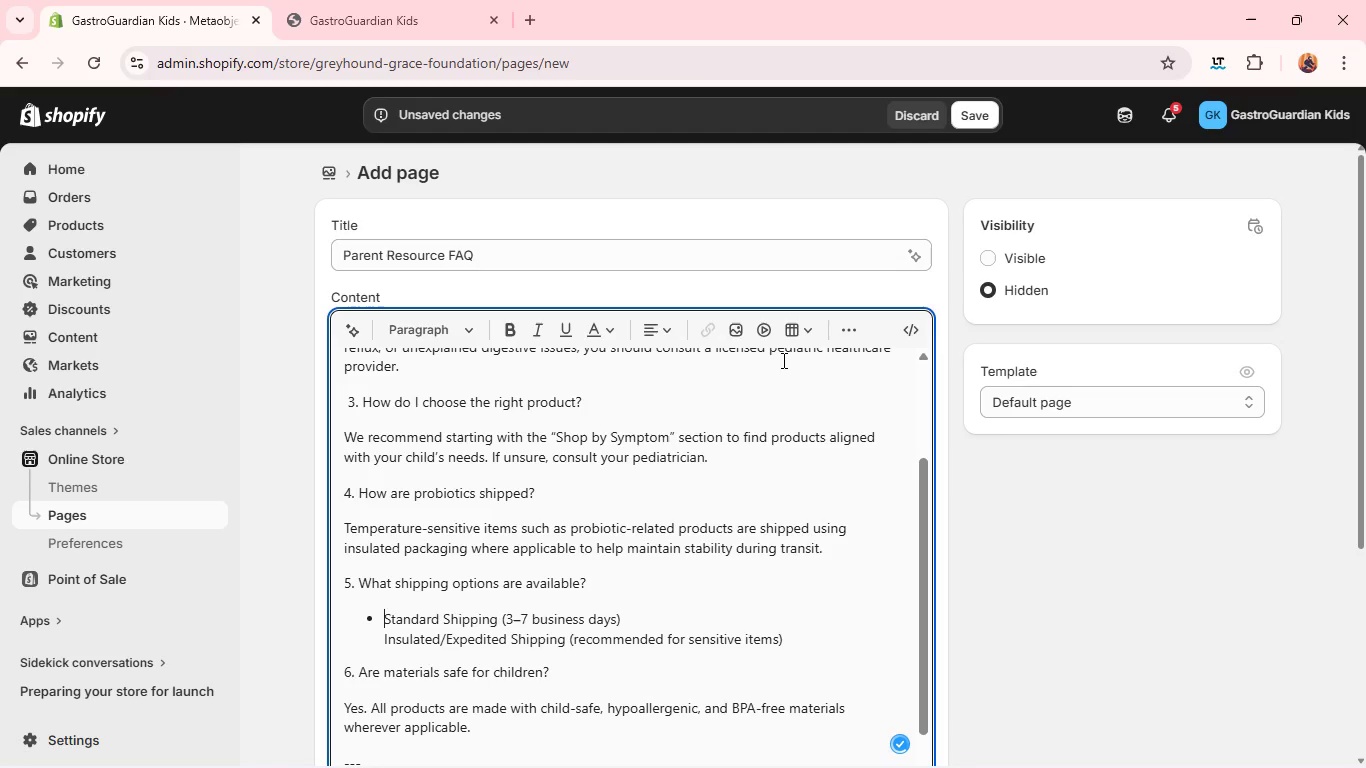 
left_click_drag(start_coordinate=[381, 626], to_coordinate=[321, 574])
 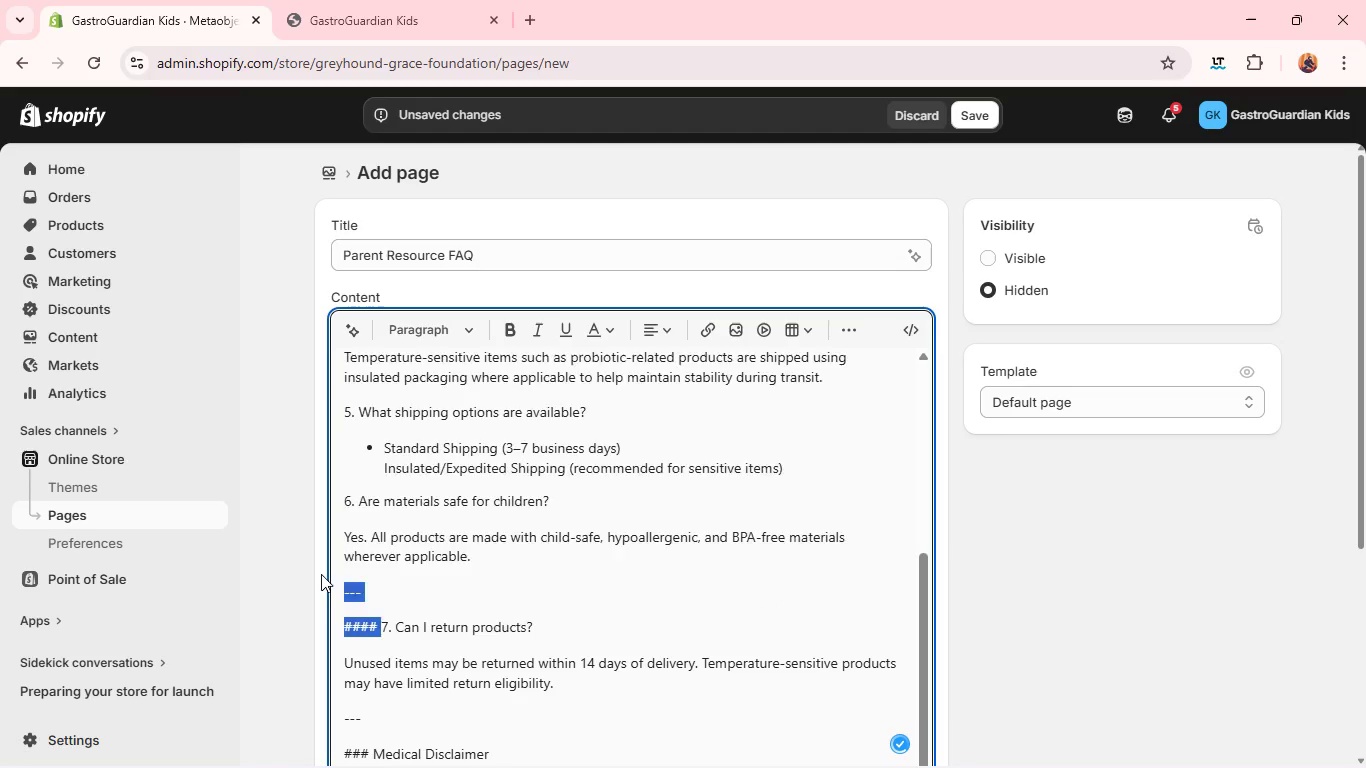 
key(Backspace)
 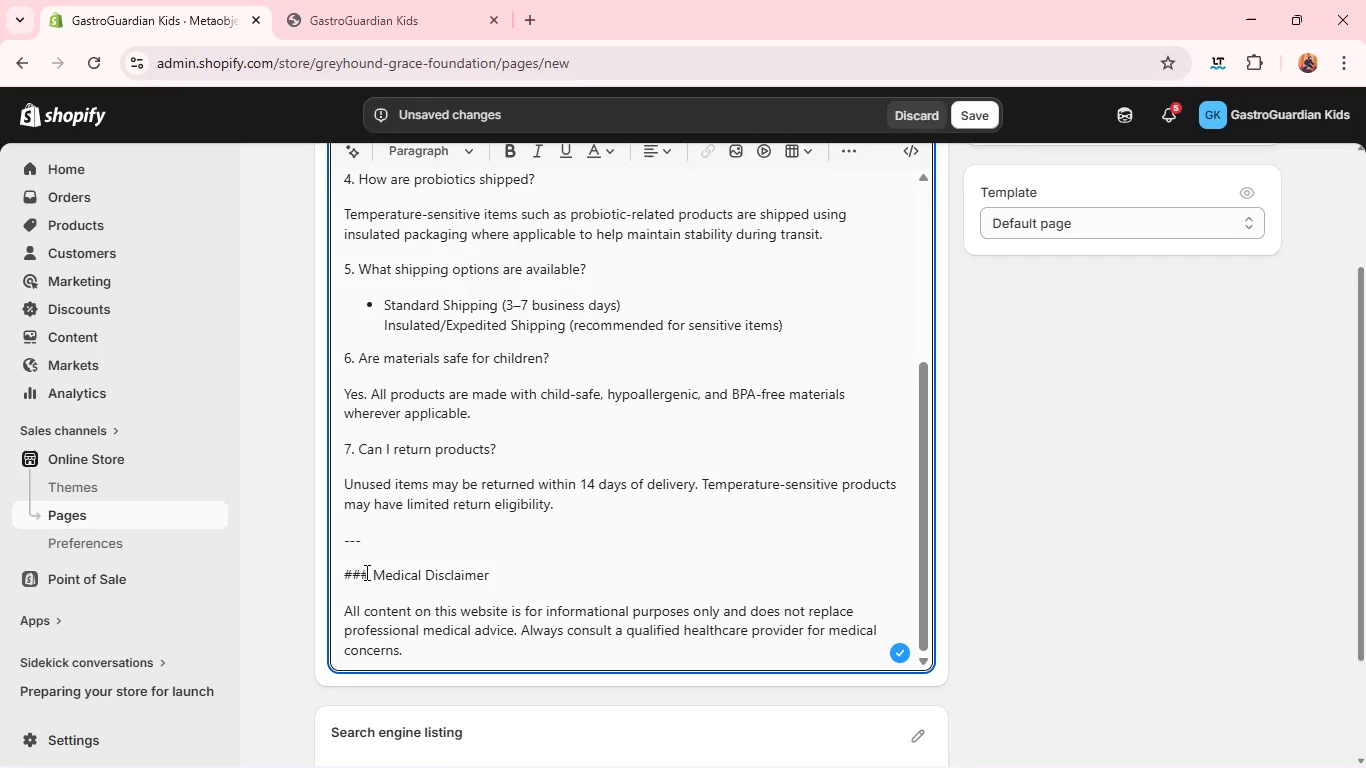 
left_click_drag(start_coordinate=[373, 573], to_coordinate=[337, 537])
 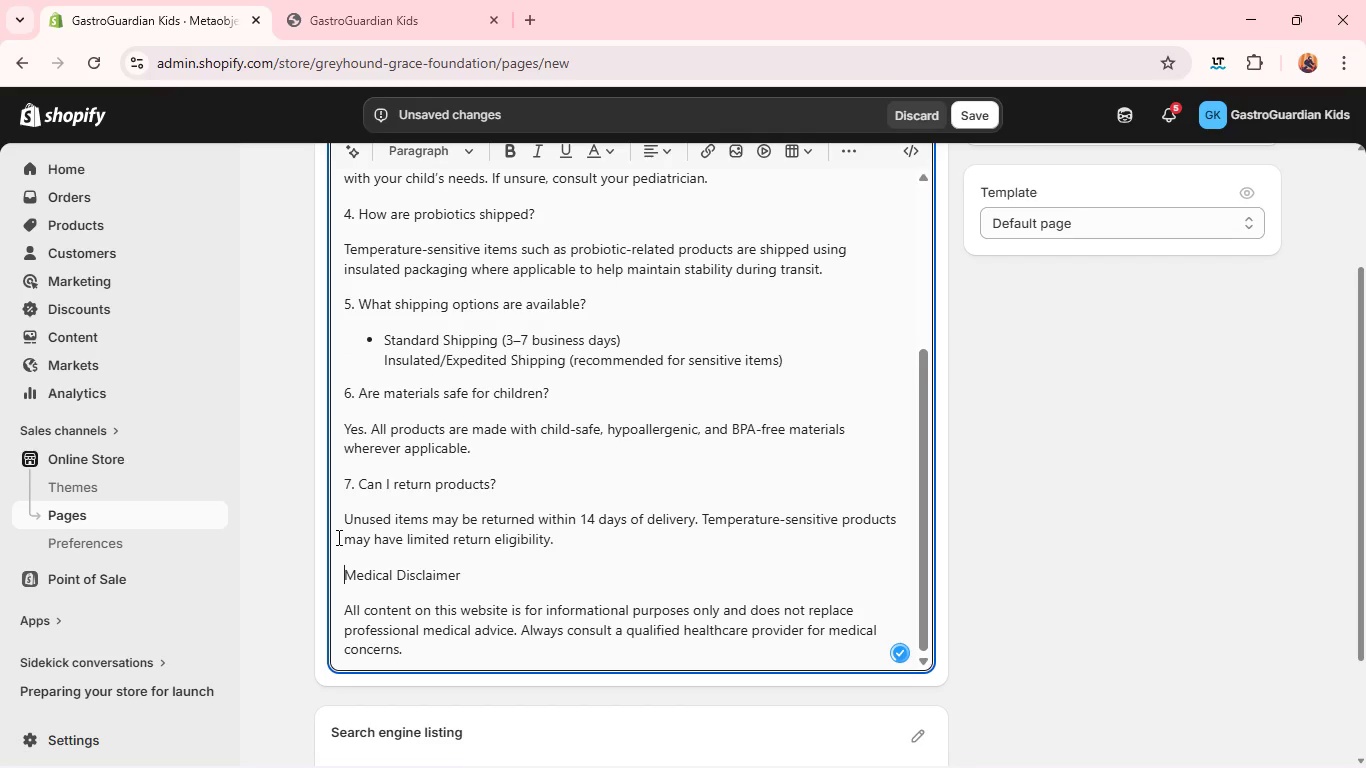 
key(Backspace)
 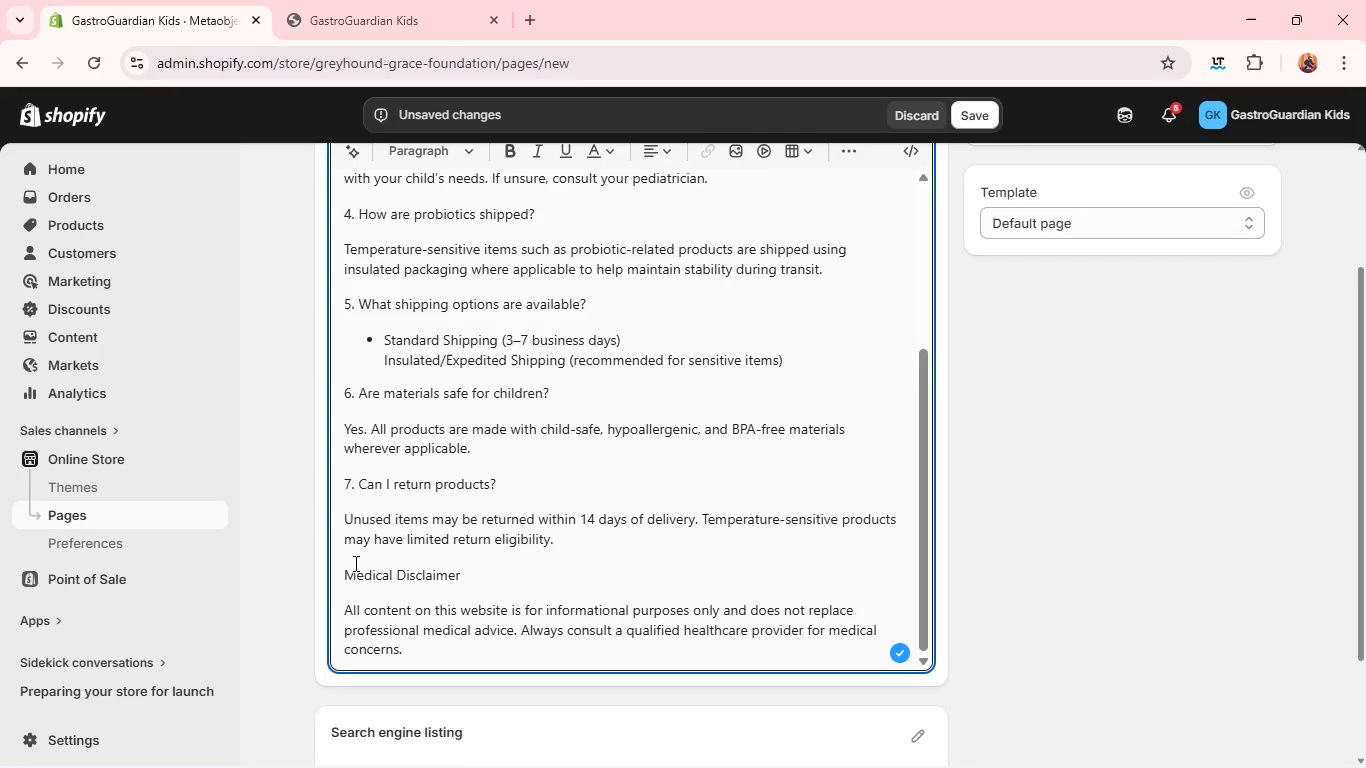 
double_click([358, 570])
 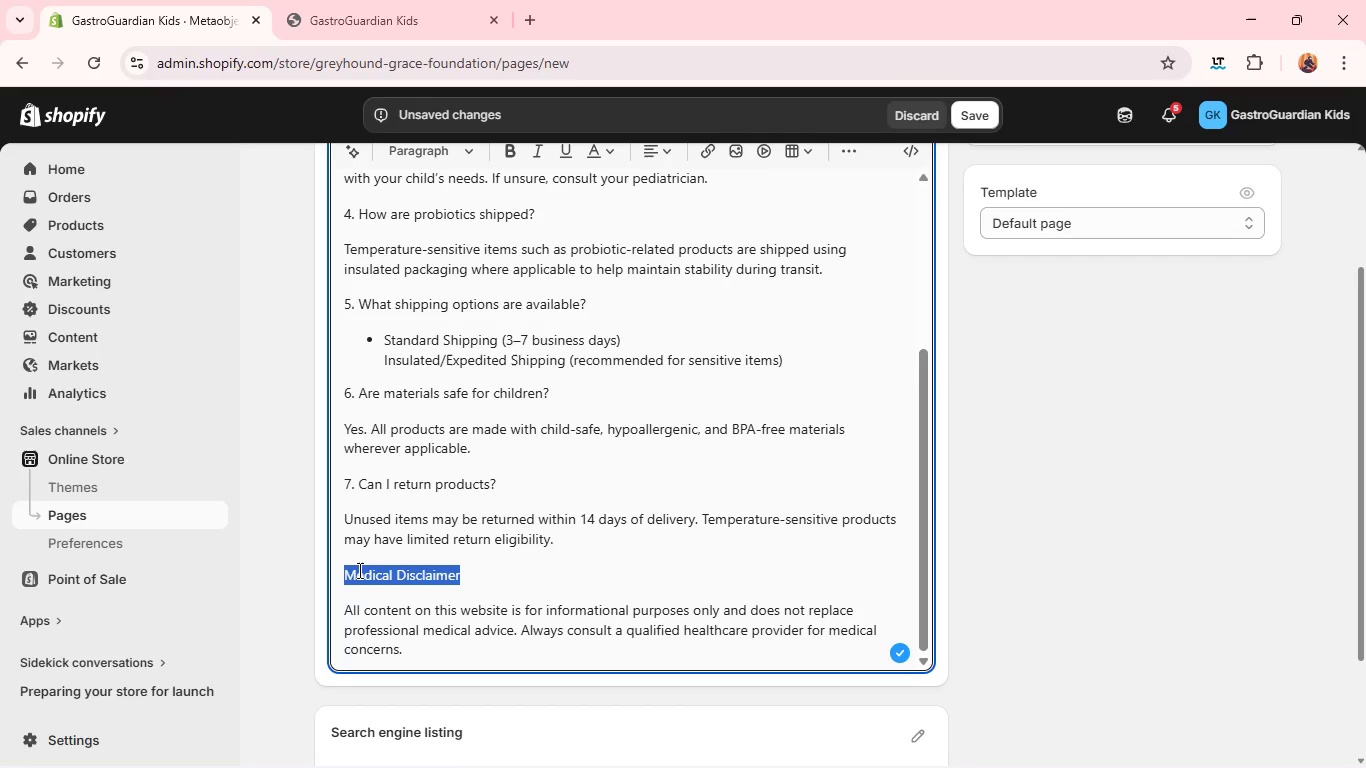 
triple_click([358, 570])
 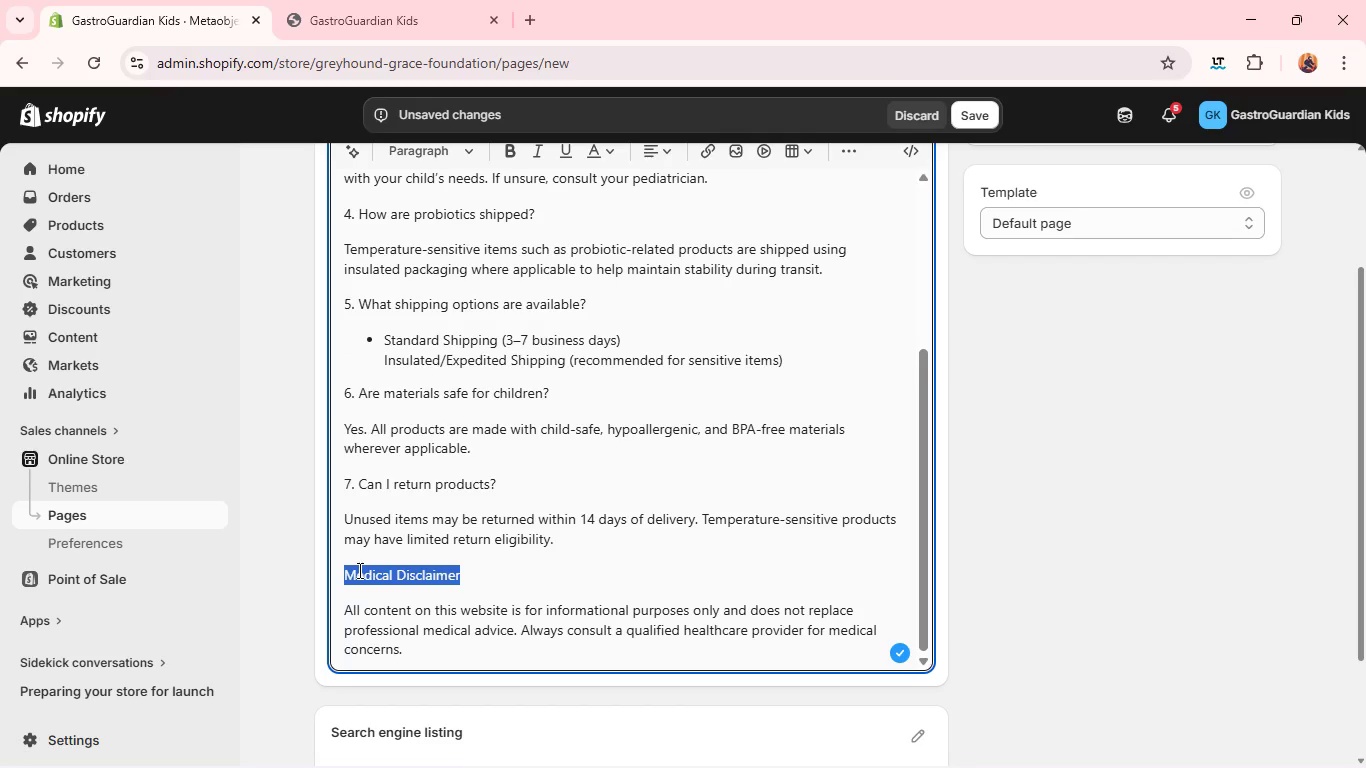 
key(Control+B)
 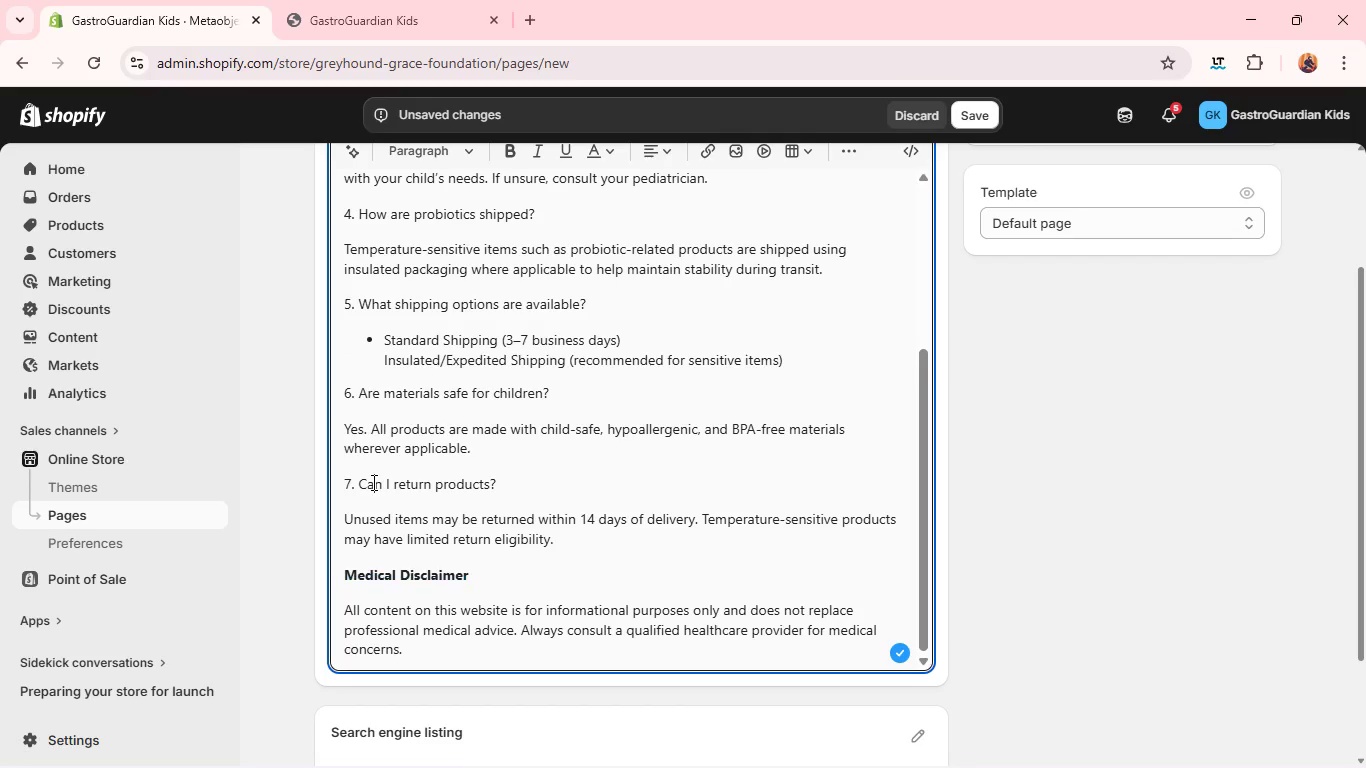 
double_click([372, 482])
 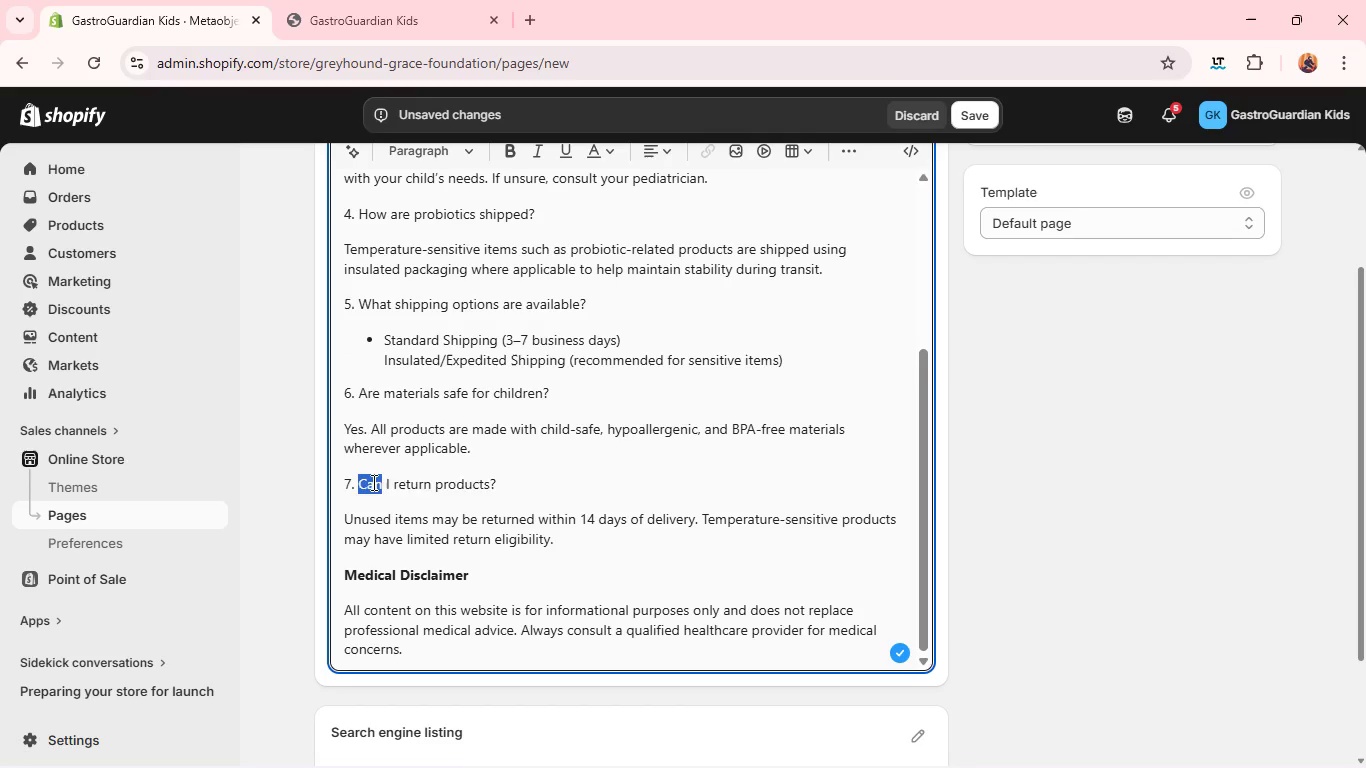 
triple_click([372, 482])
 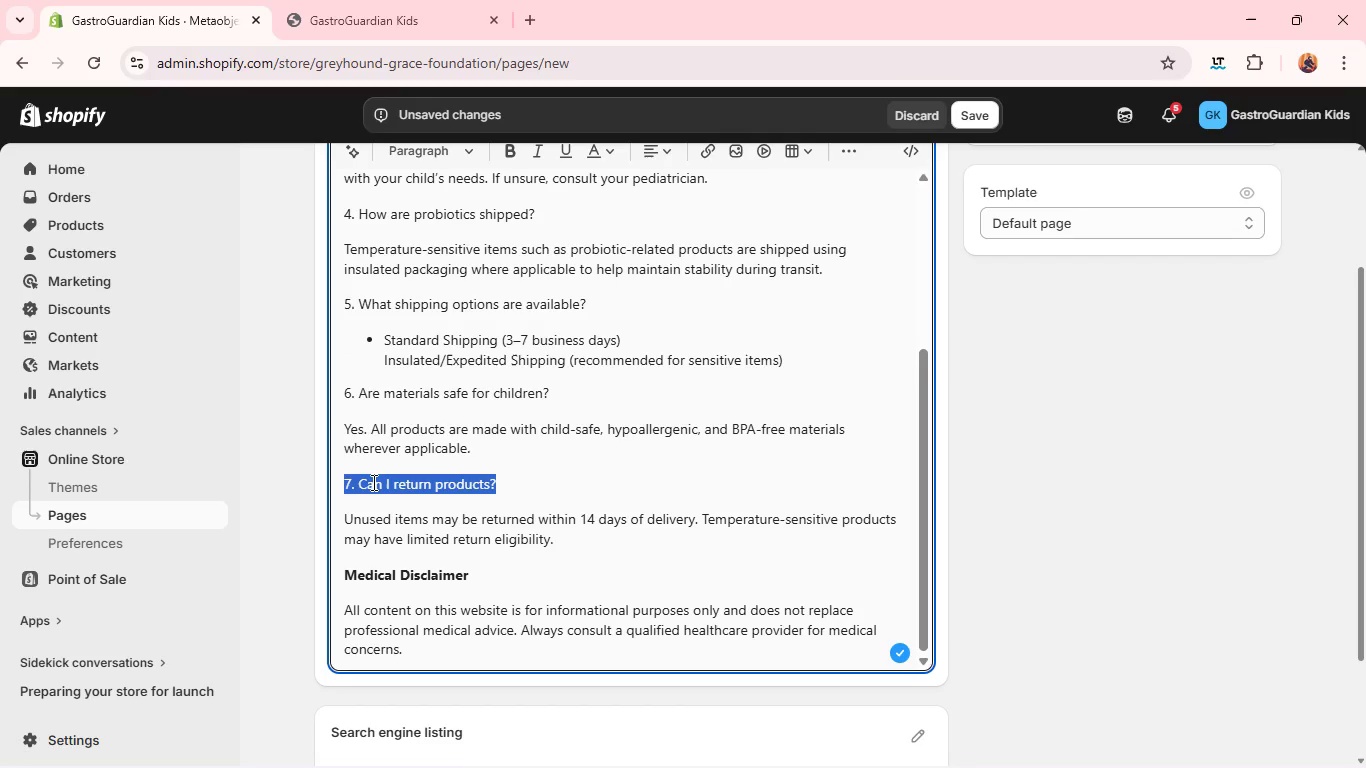 
triple_click([372, 482])
 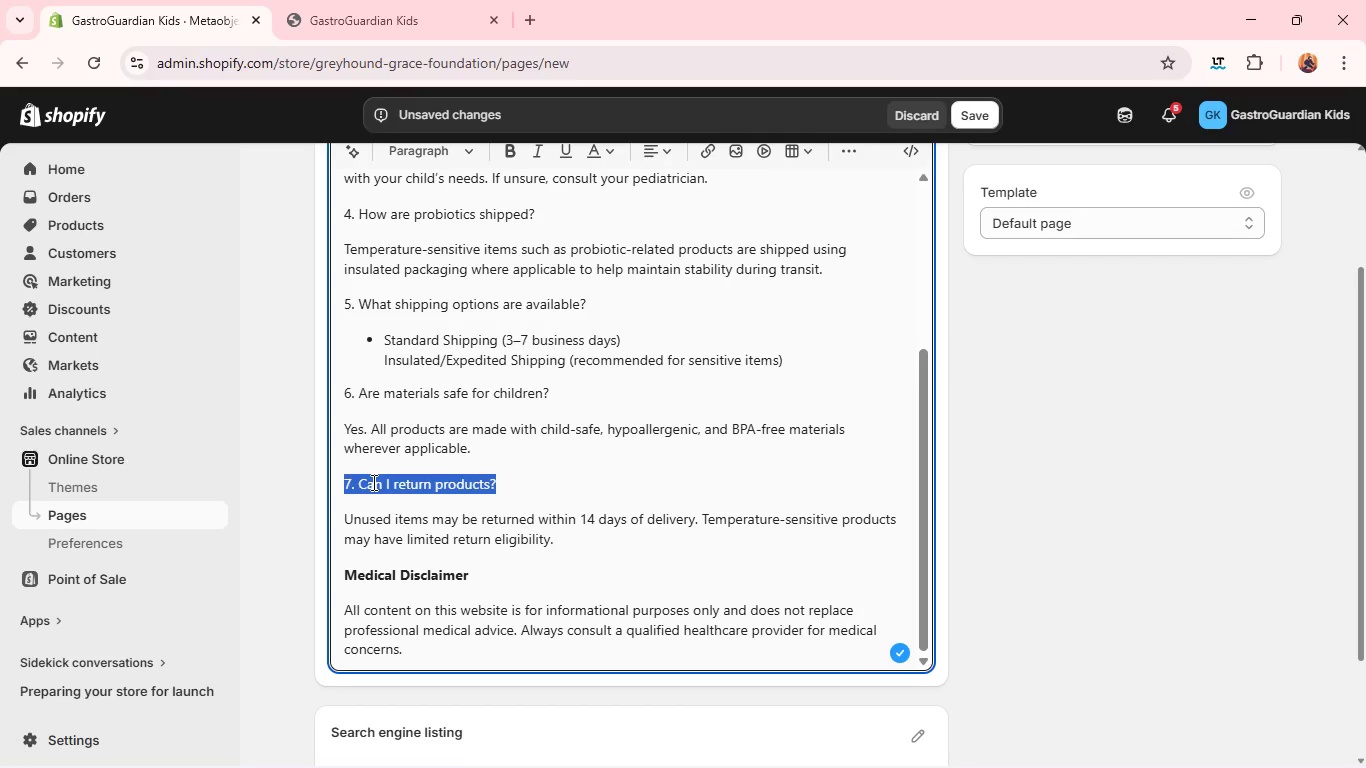 
key(Control+B)
 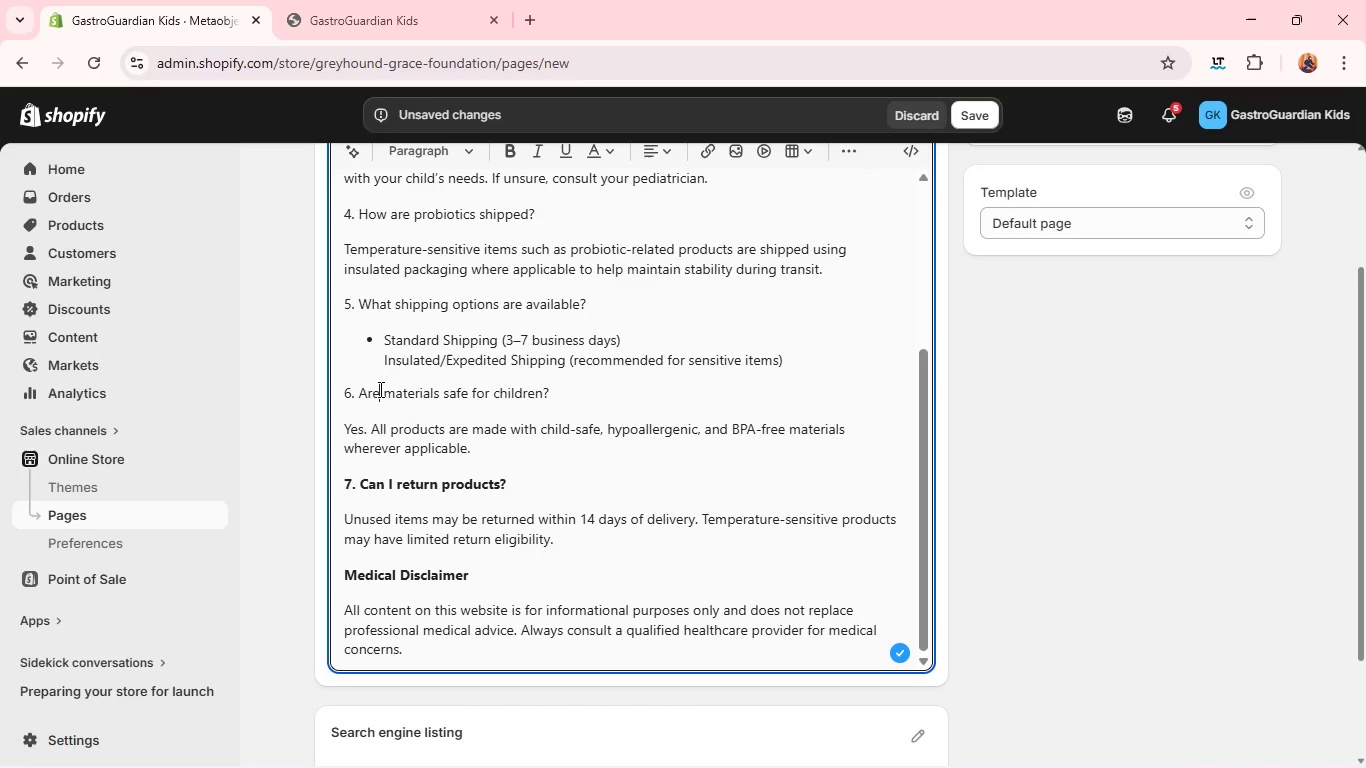 
double_click([379, 389])
 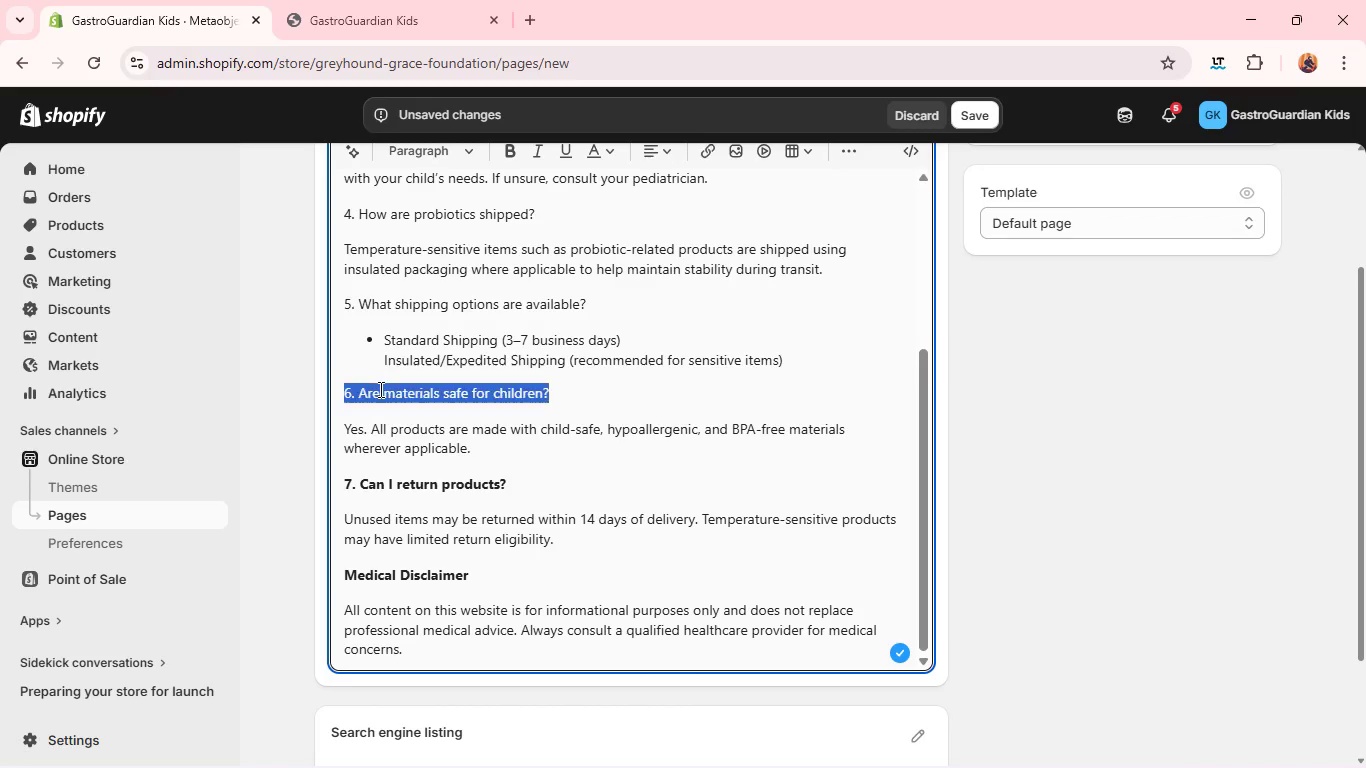 
triple_click([379, 389])
 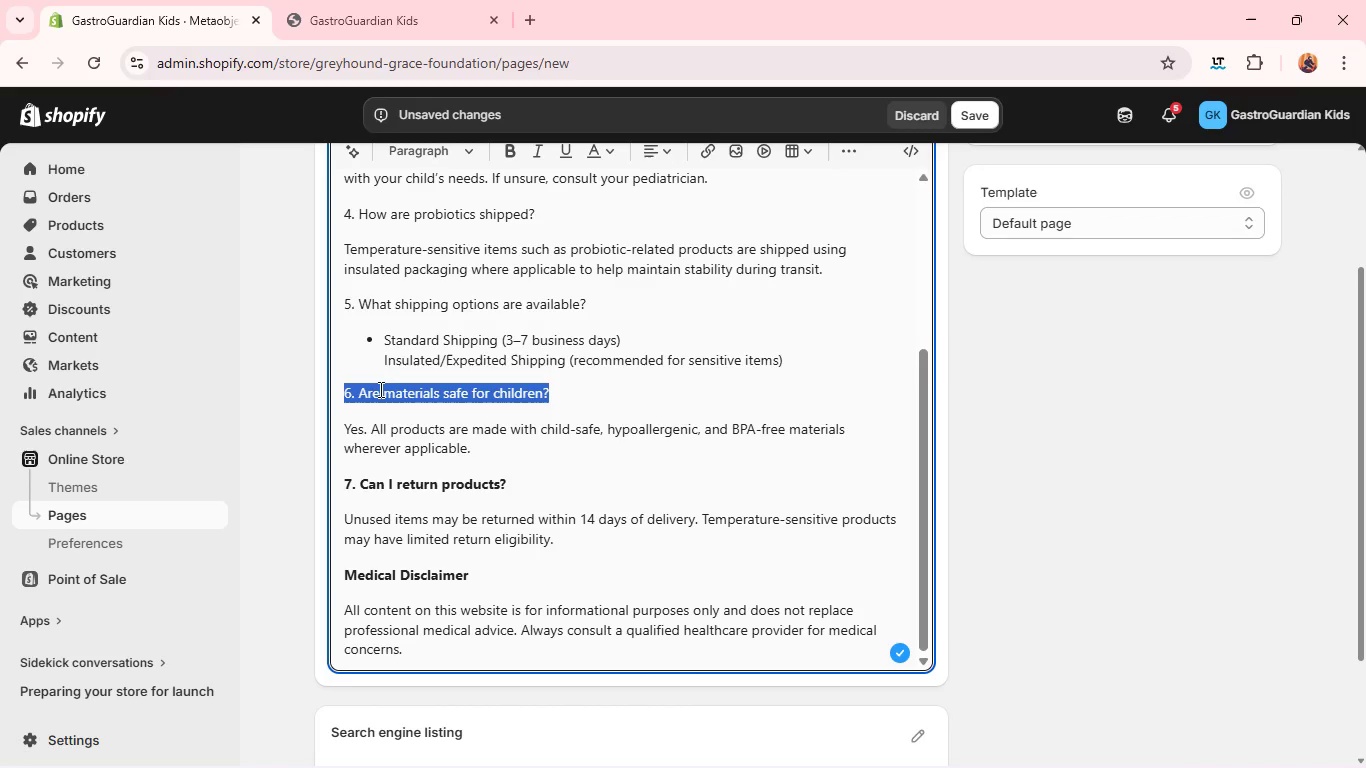 
key(Control+V)
 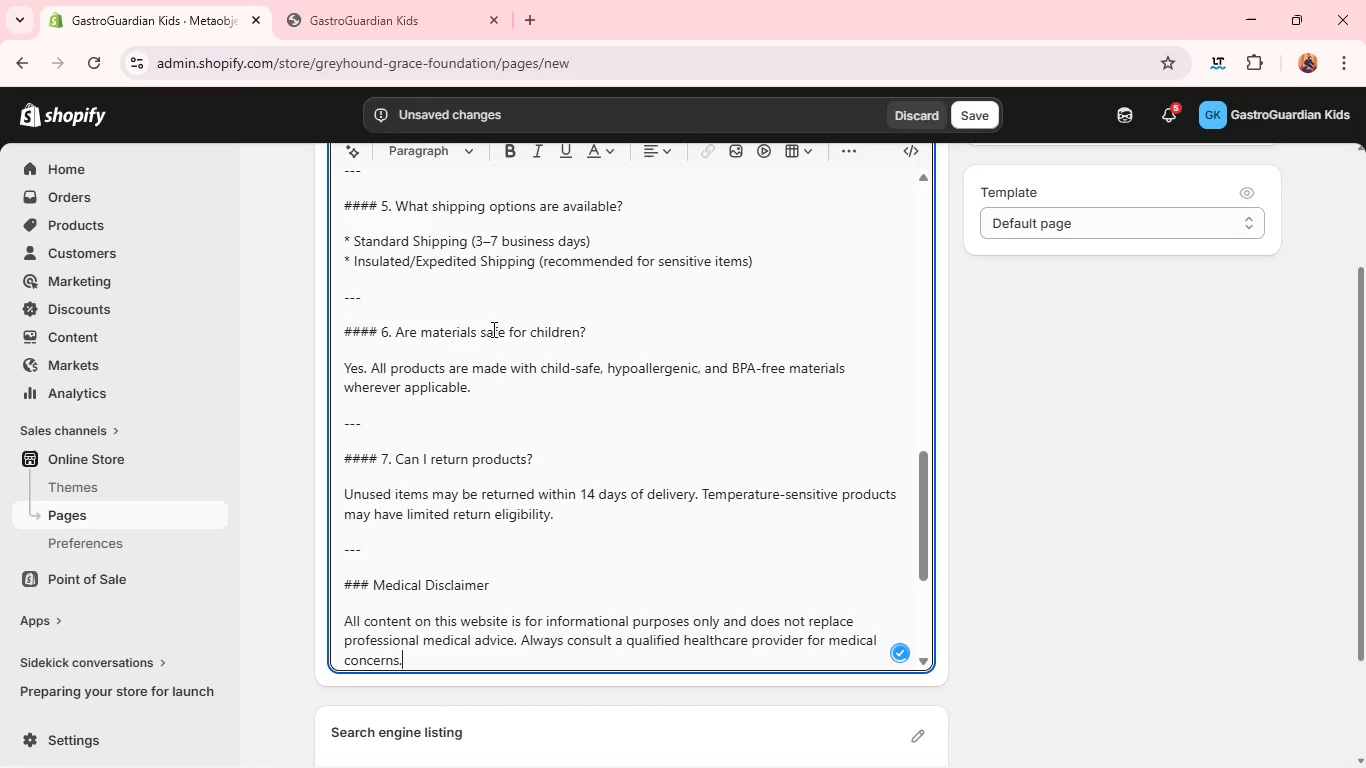 
key(Control+Z)
 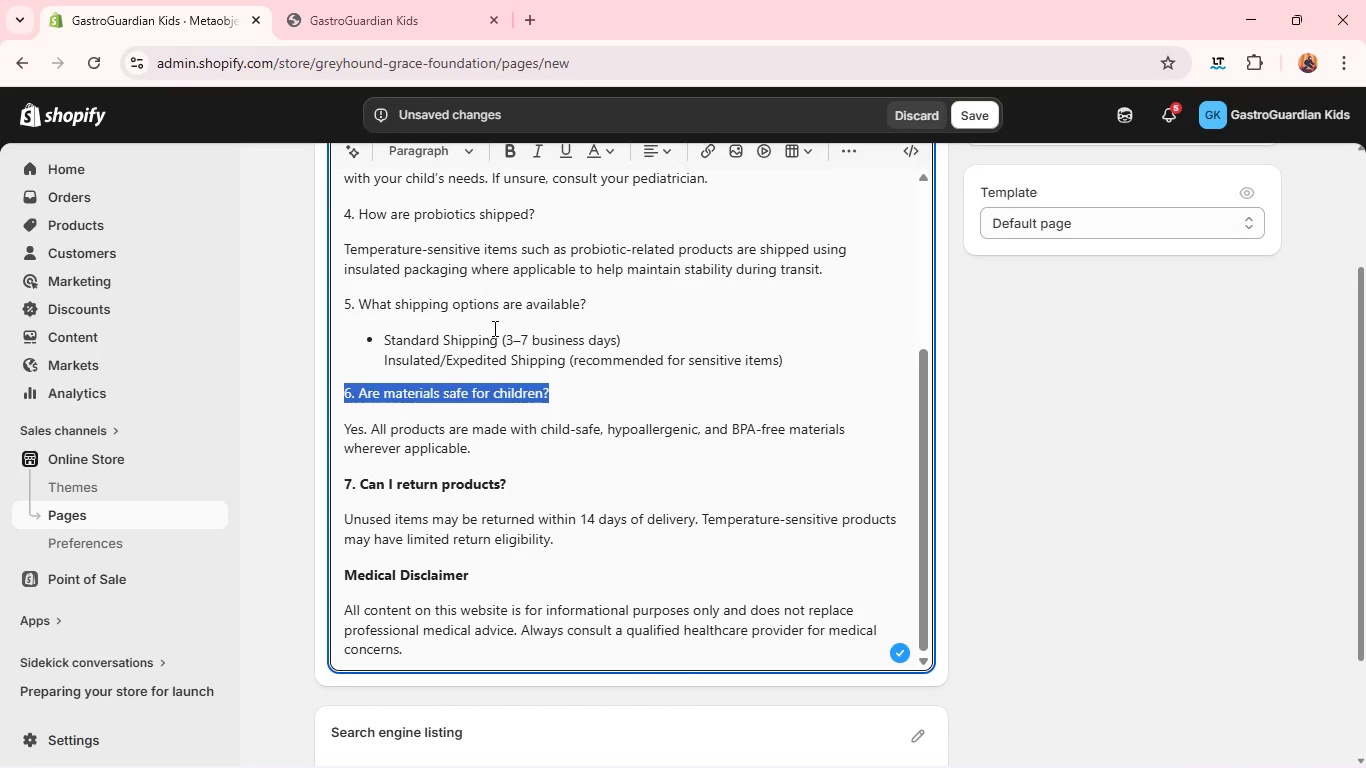 
key(Control+B)
 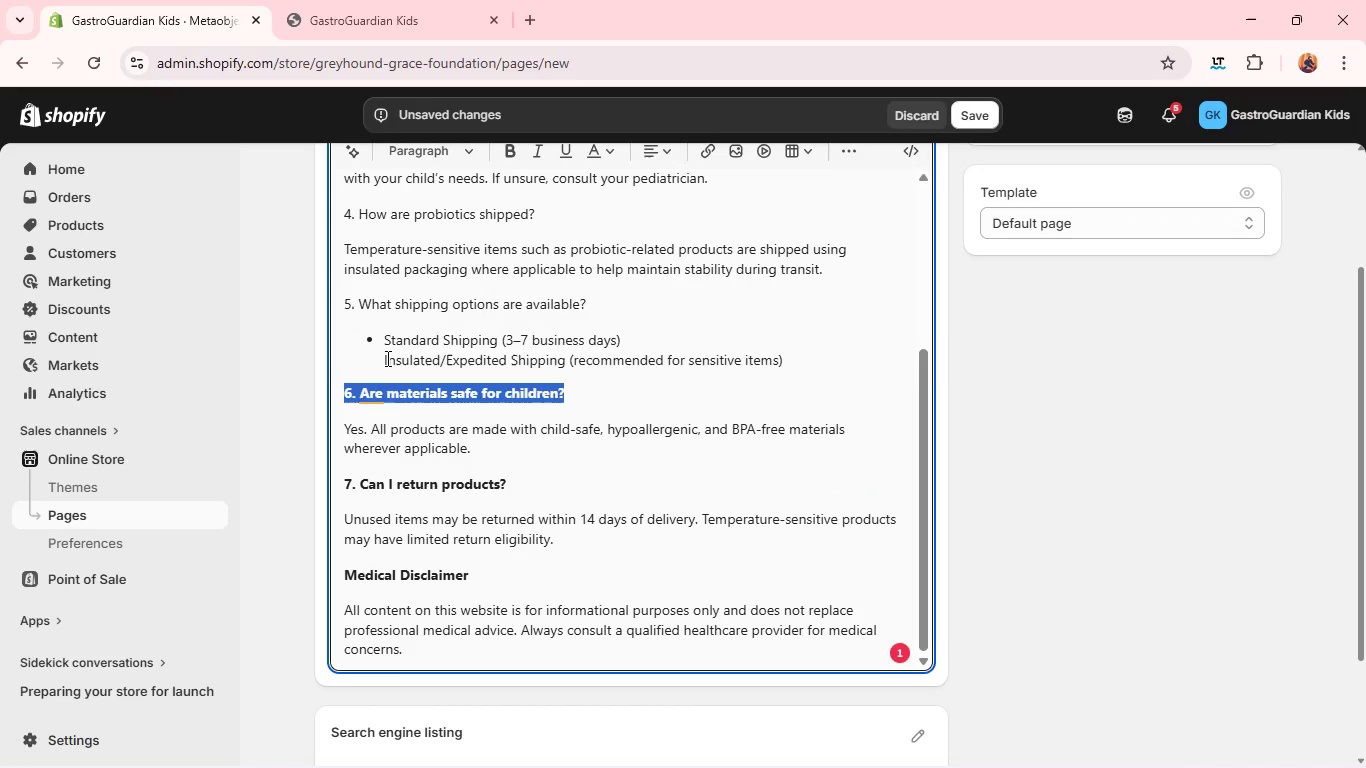 
left_click([386, 358])
 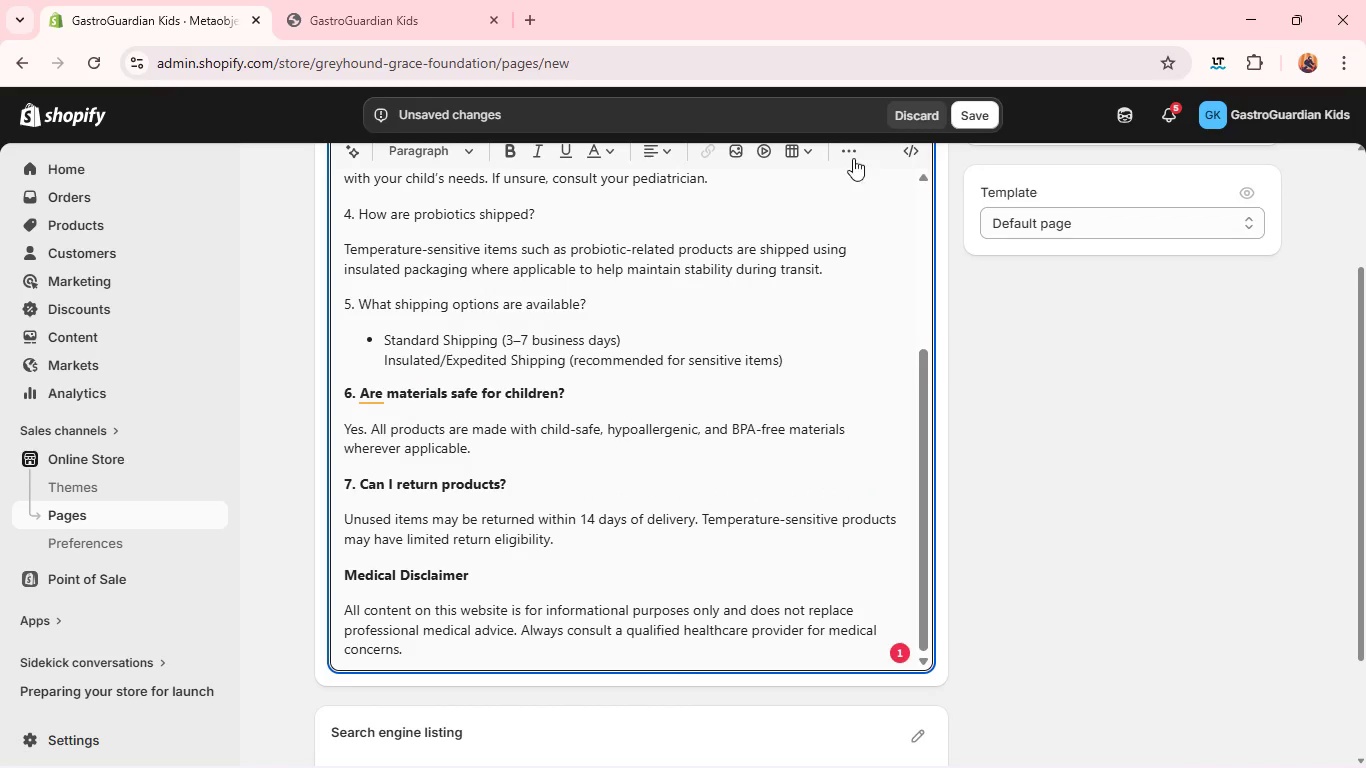 
left_click([853, 153])
 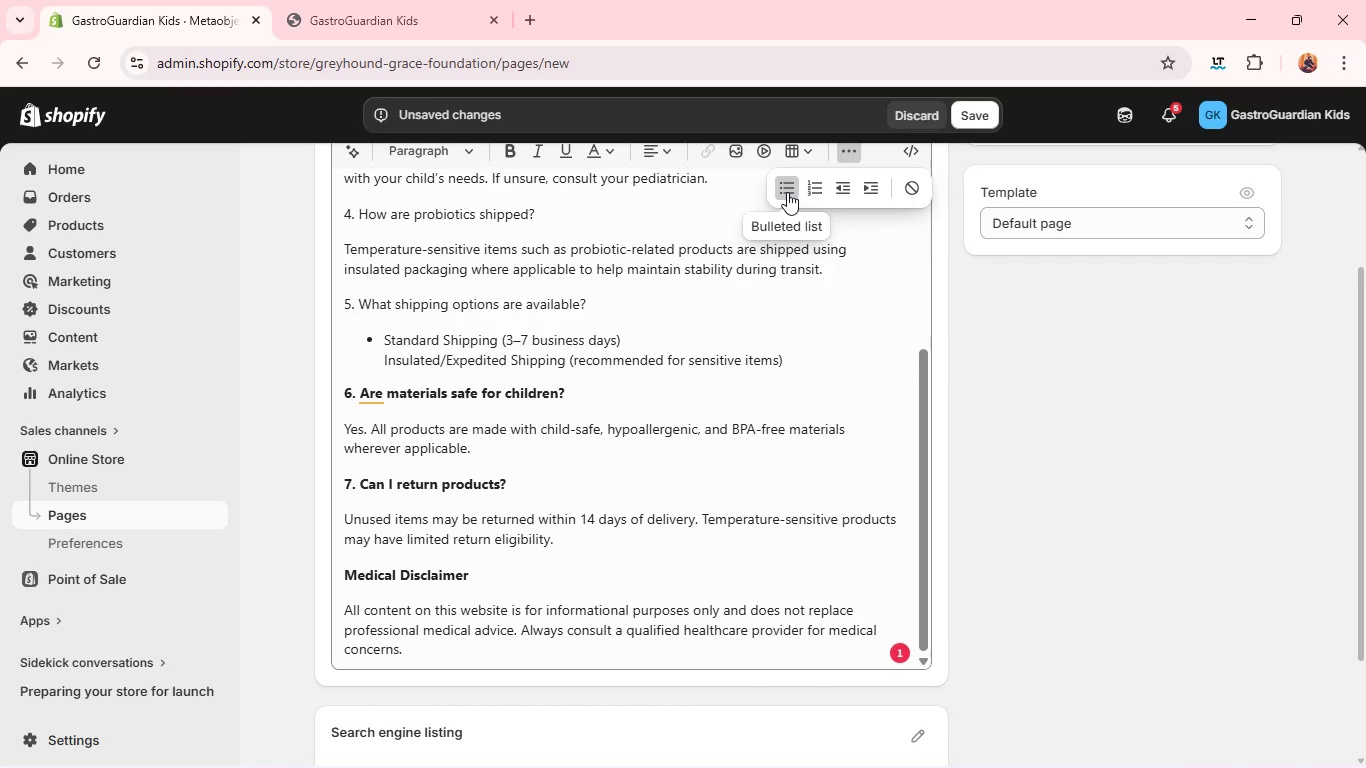 
left_click([787, 192])
 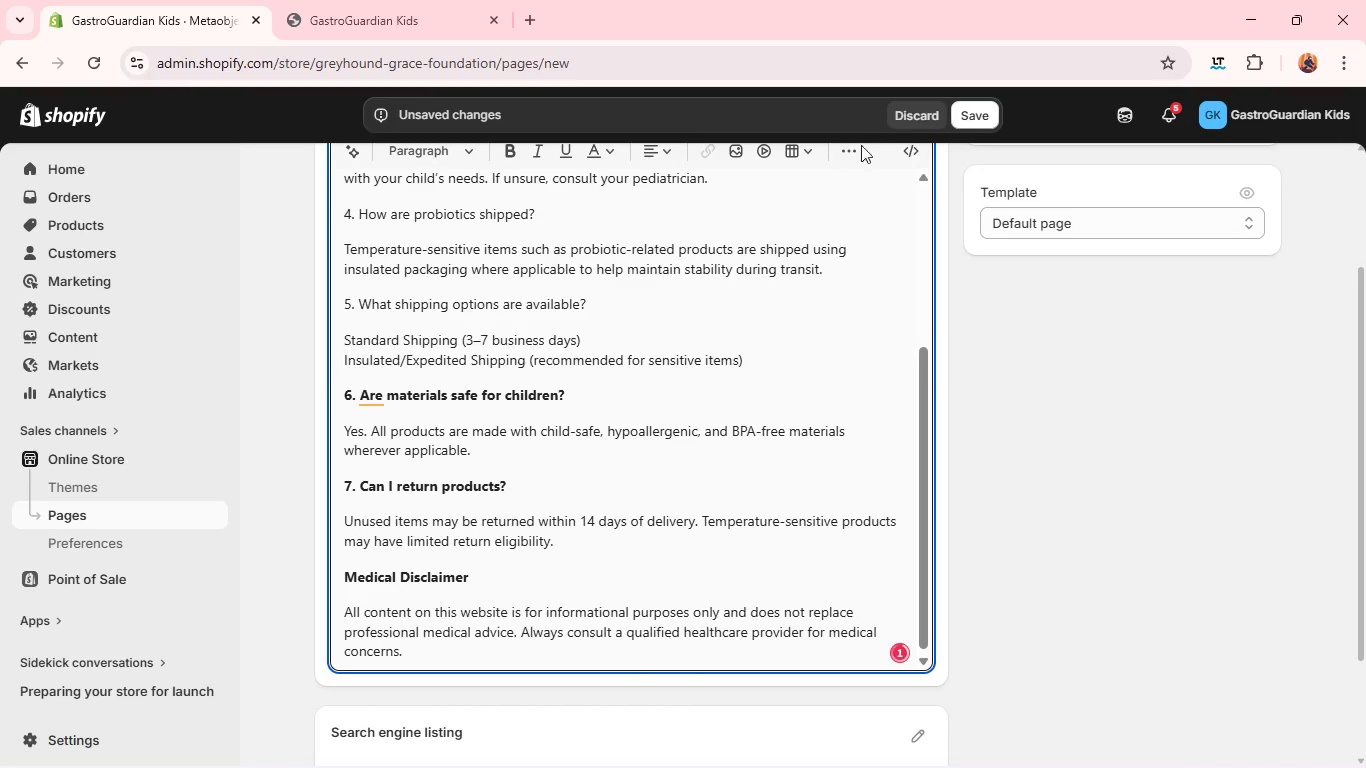 
left_click([855, 152])
 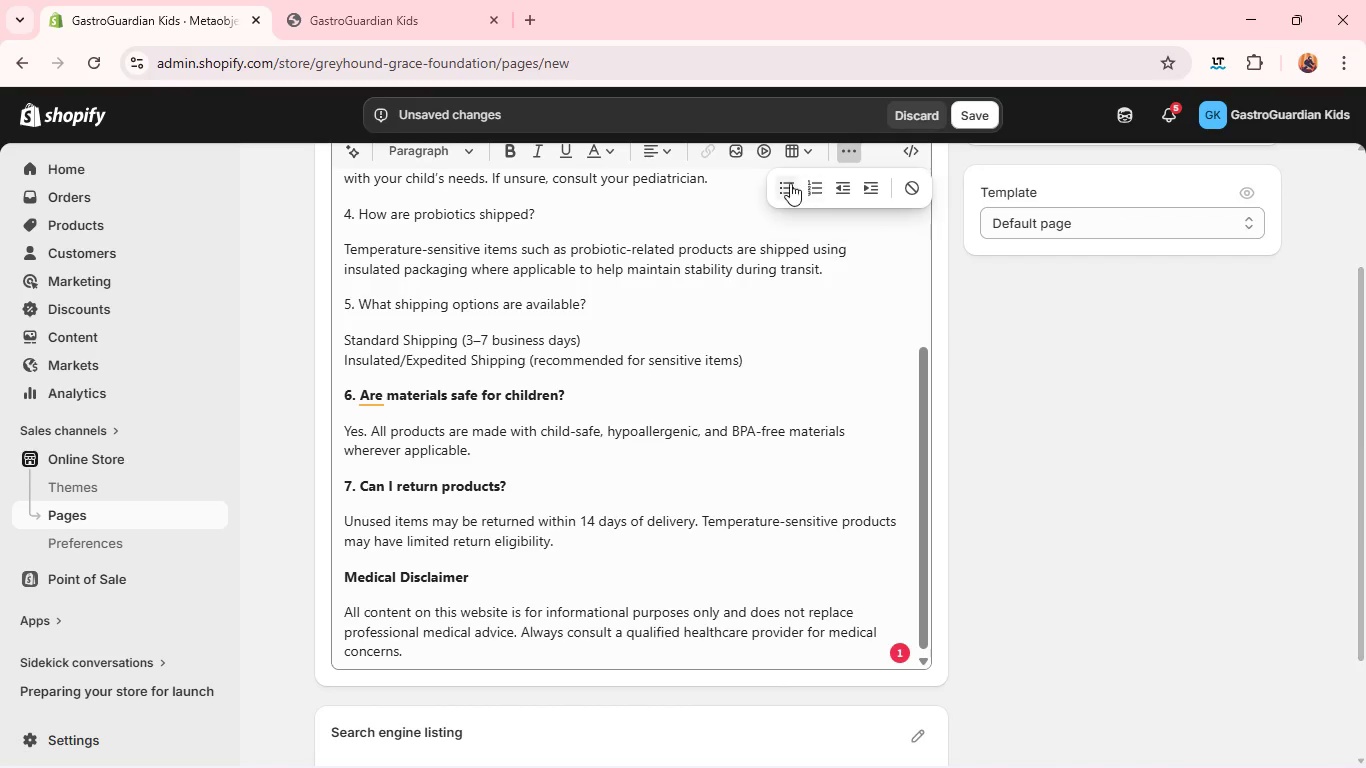 
left_click([786, 185])
 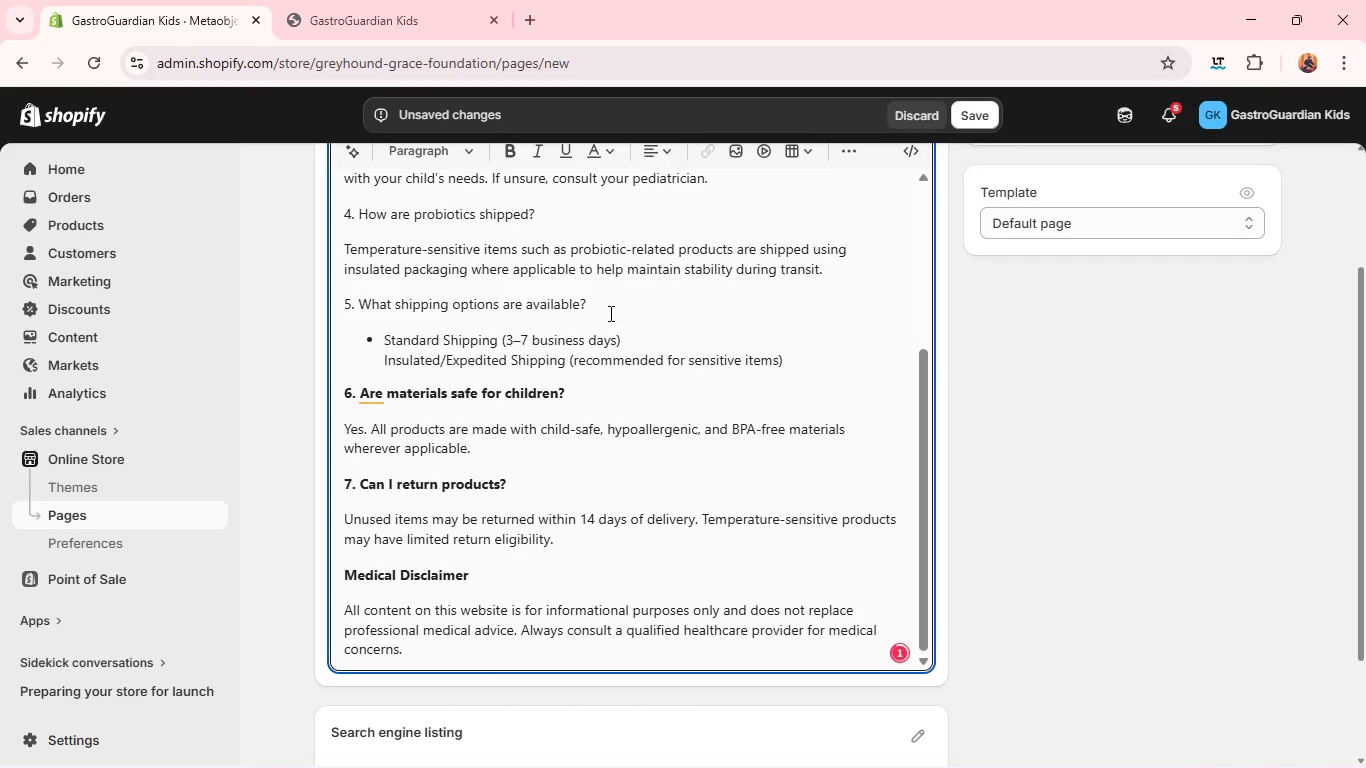 
left_click([625, 340])
 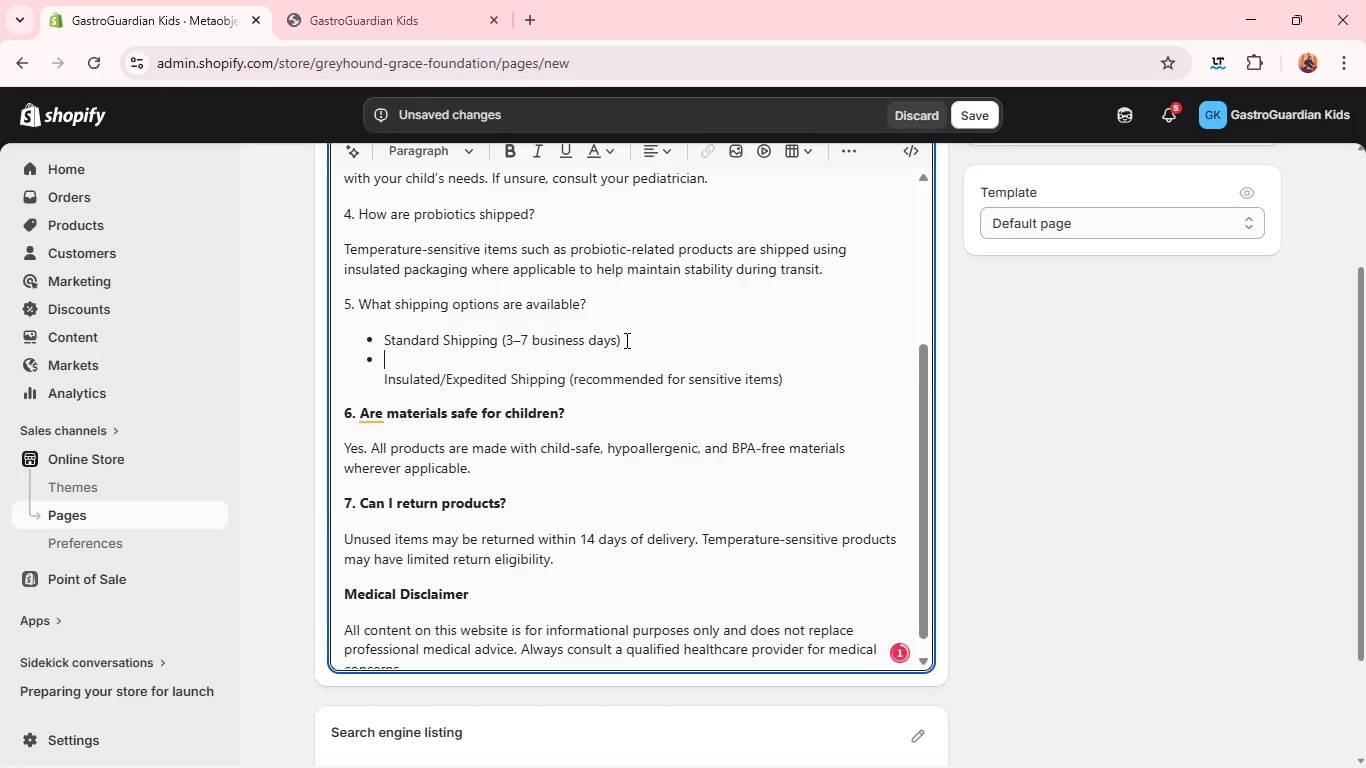 
key(Enter)
 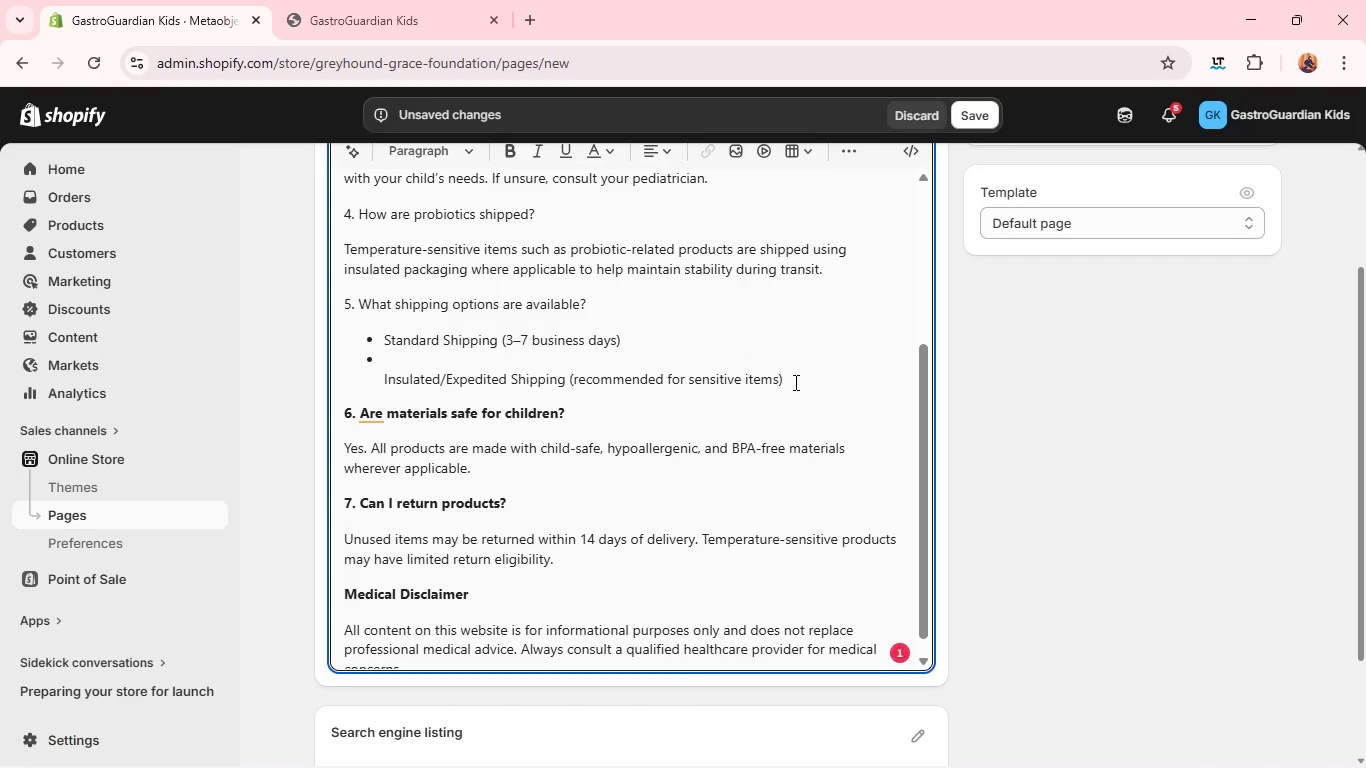 
left_click_drag(start_coordinate=[793, 377], to_coordinate=[712, 371])
 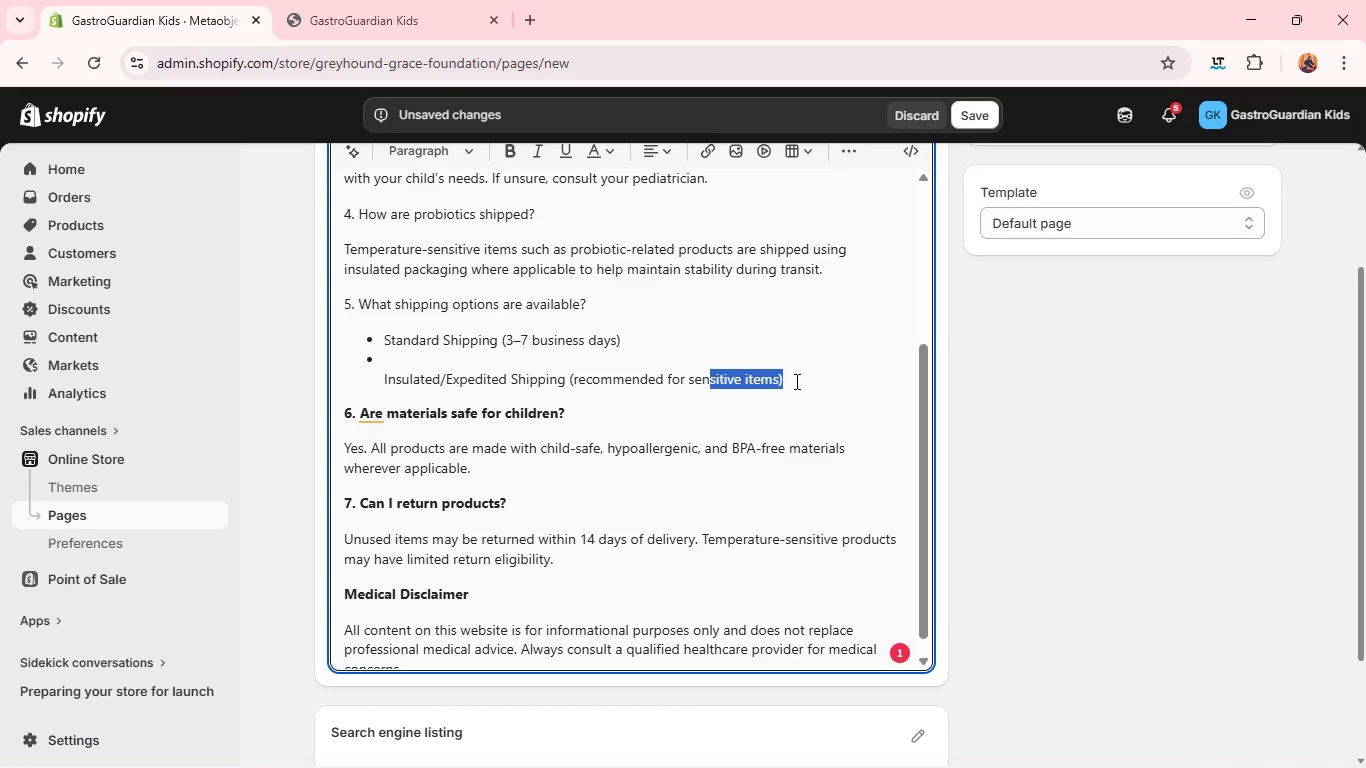 
left_click([800, 380])
 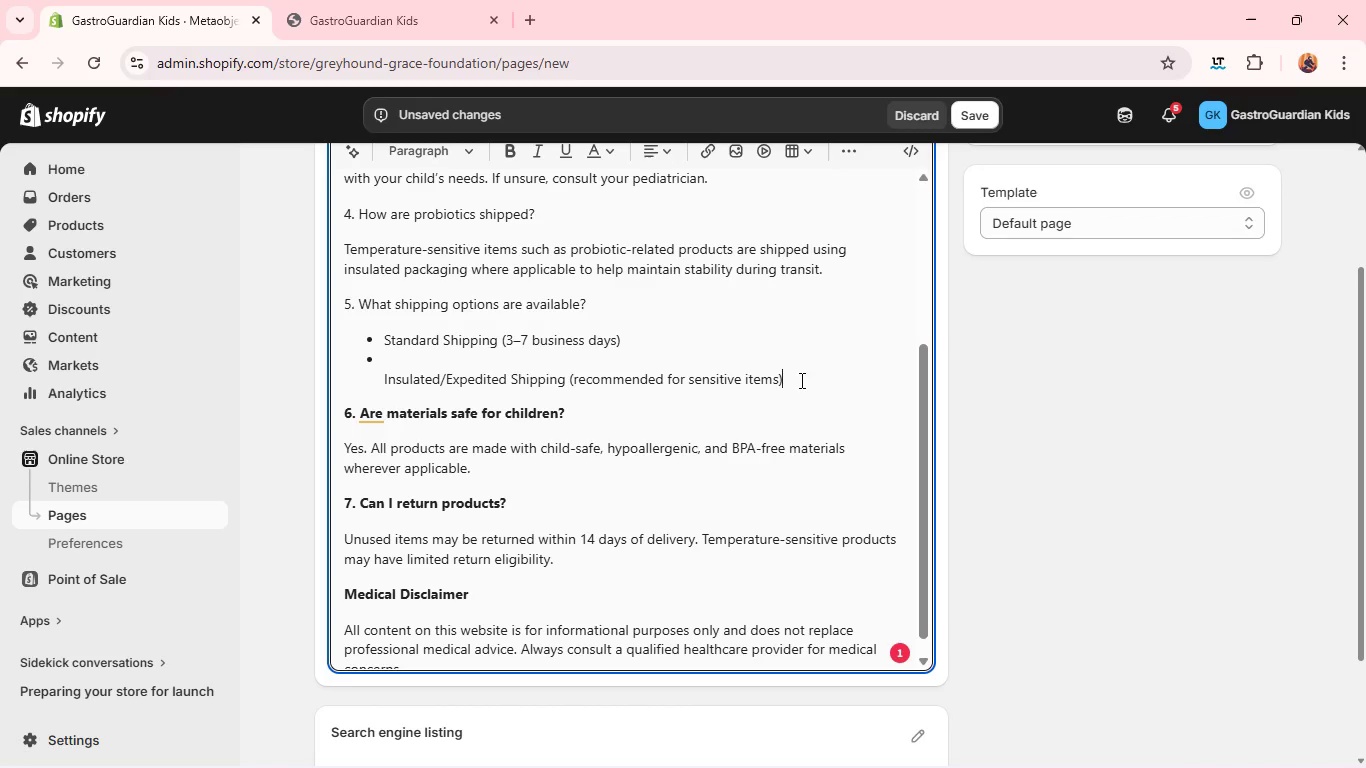 
left_click_drag(start_coordinate=[800, 380], to_coordinate=[384, 375])
 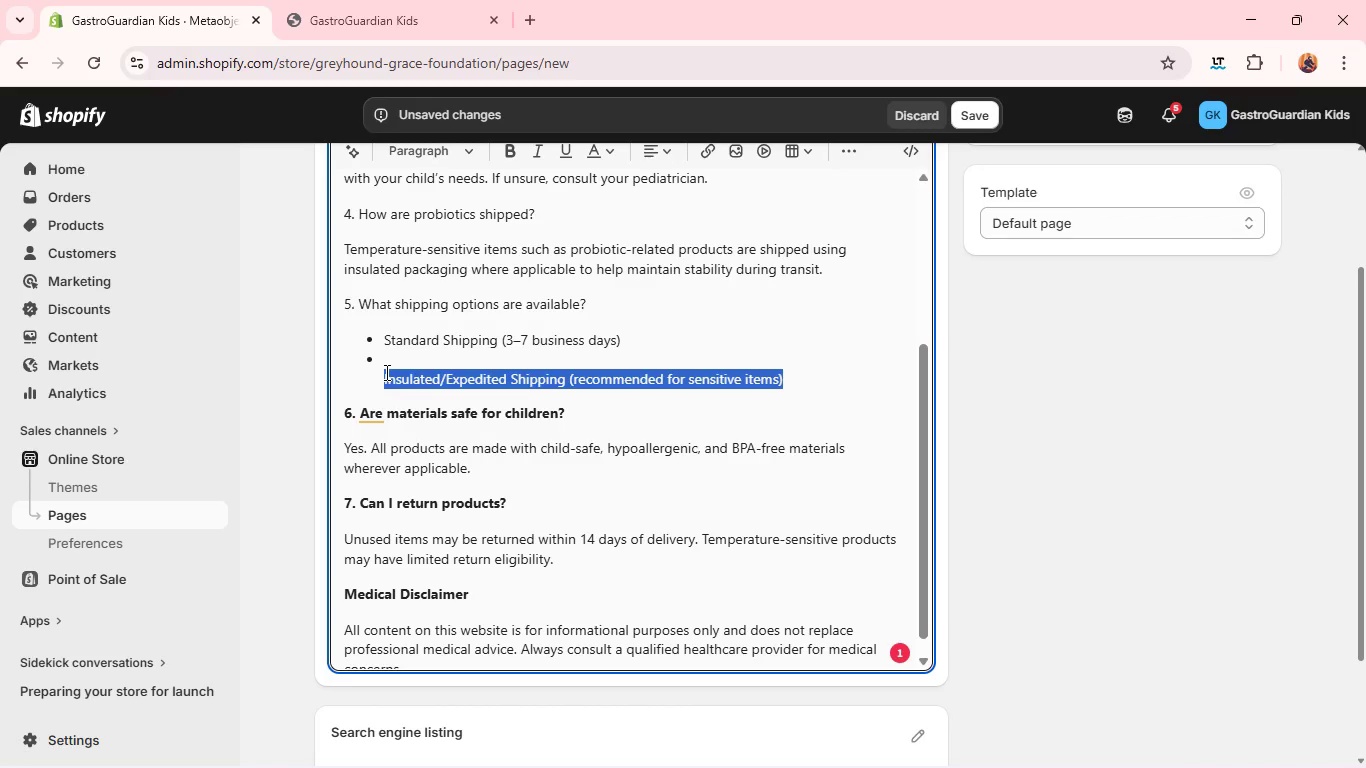 
key(Control+C)
 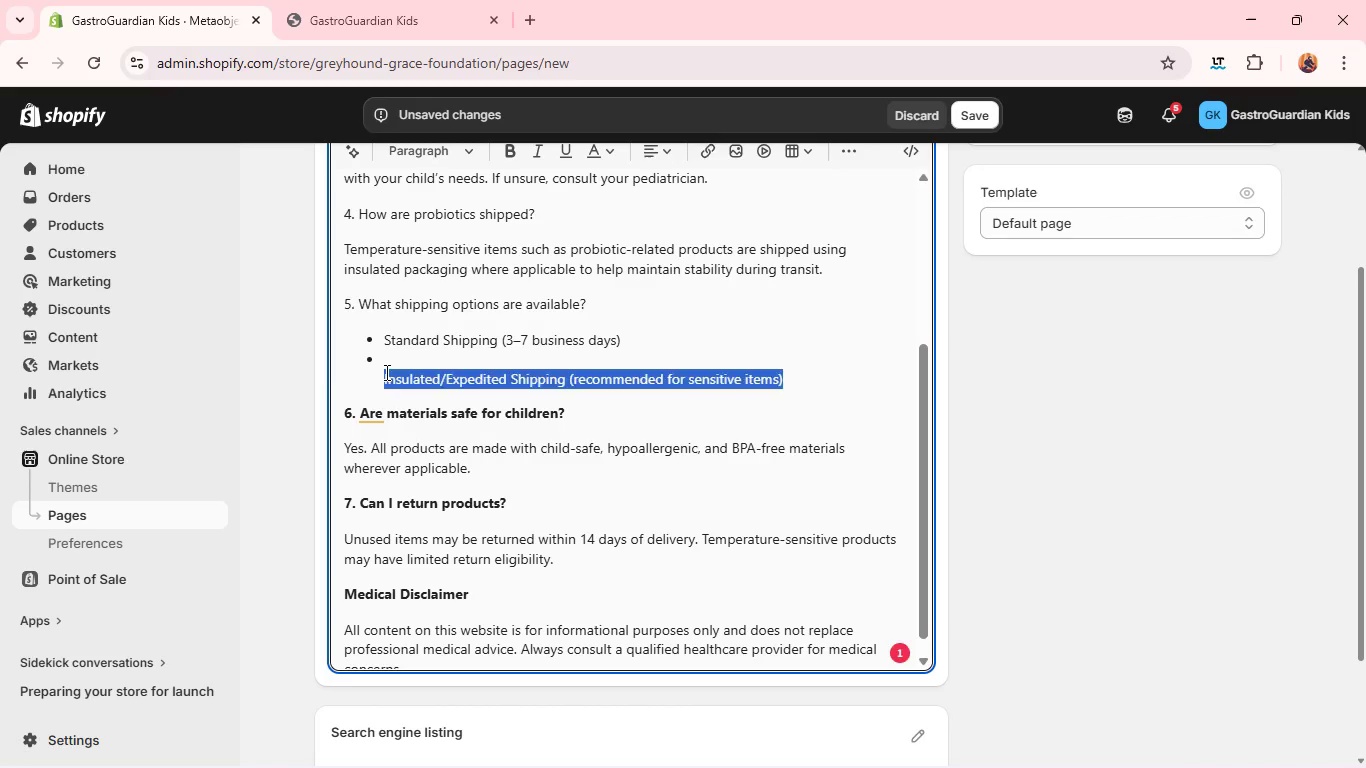 
key(Backspace)
 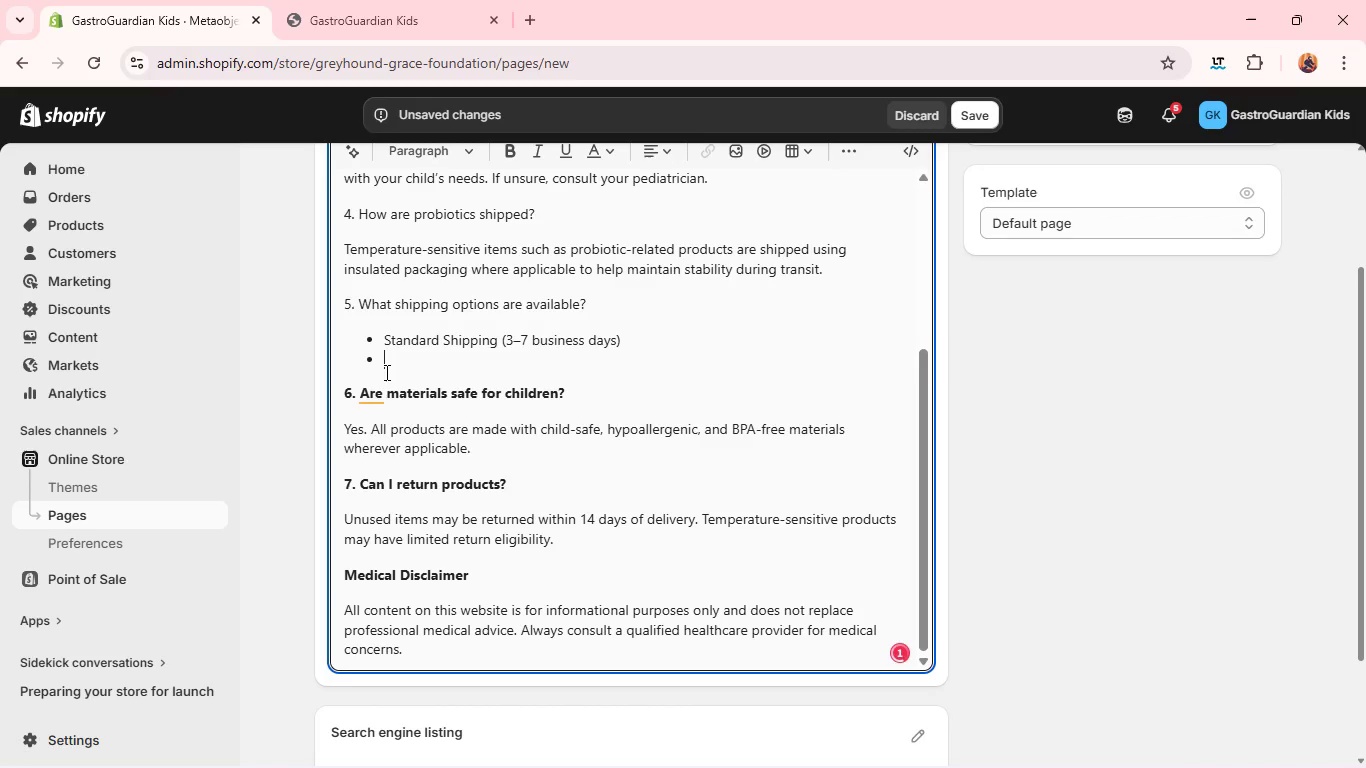 
key(Backspace)
 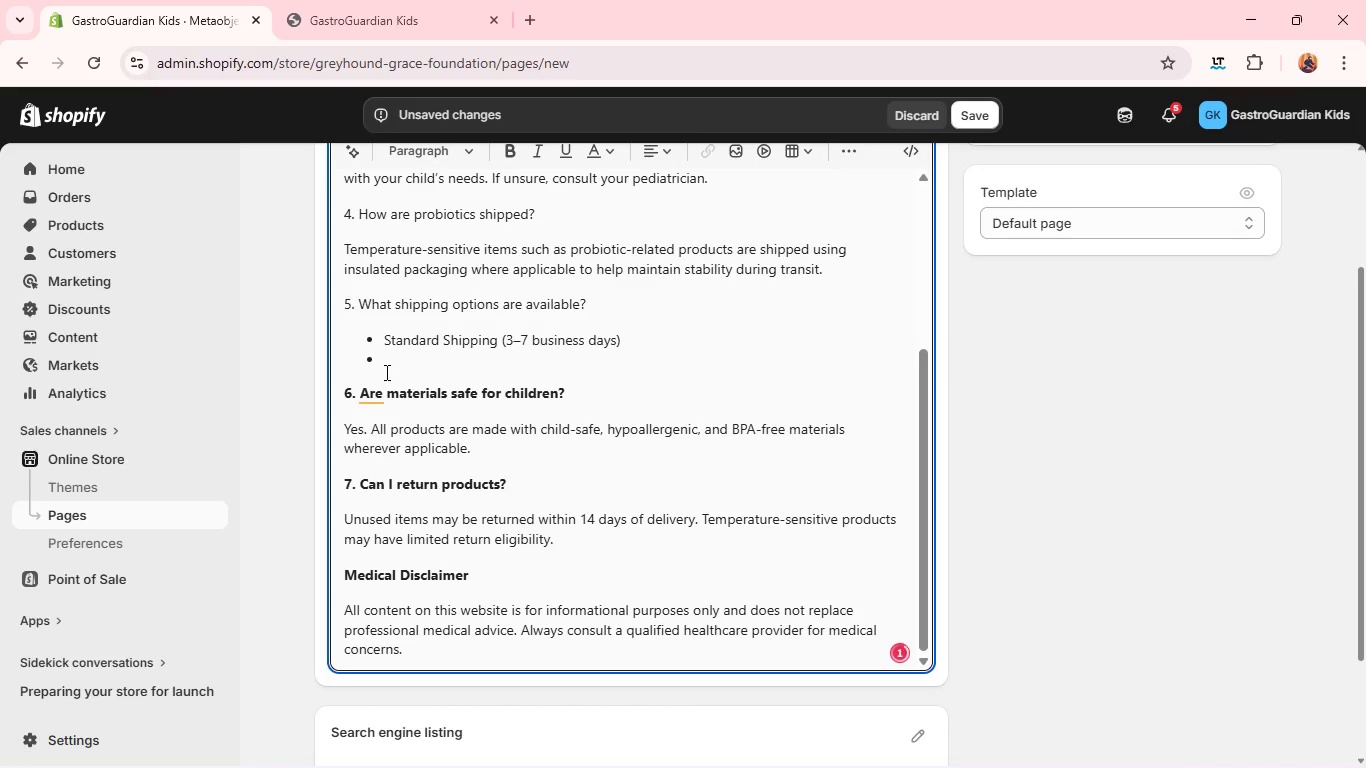 
key(Control+V)
 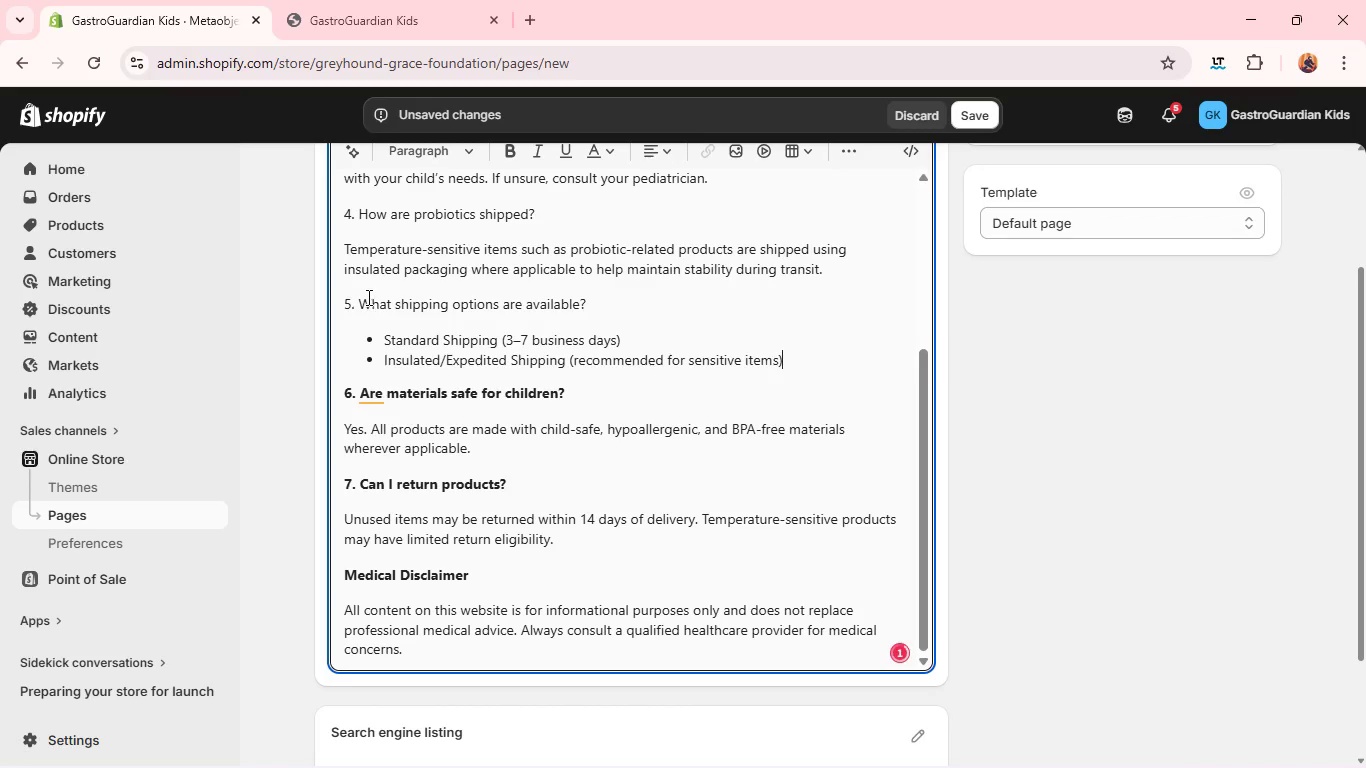 
double_click([367, 297])
 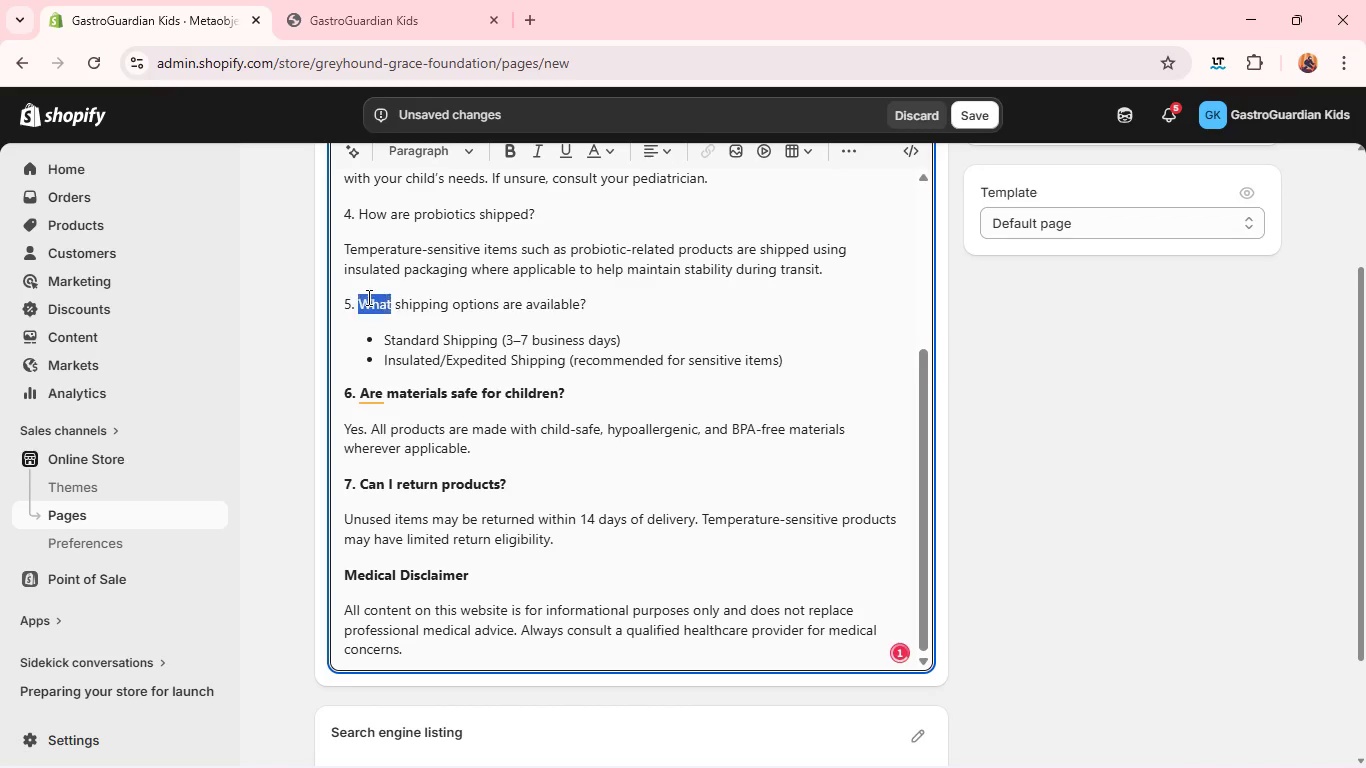 
triple_click([367, 297])
 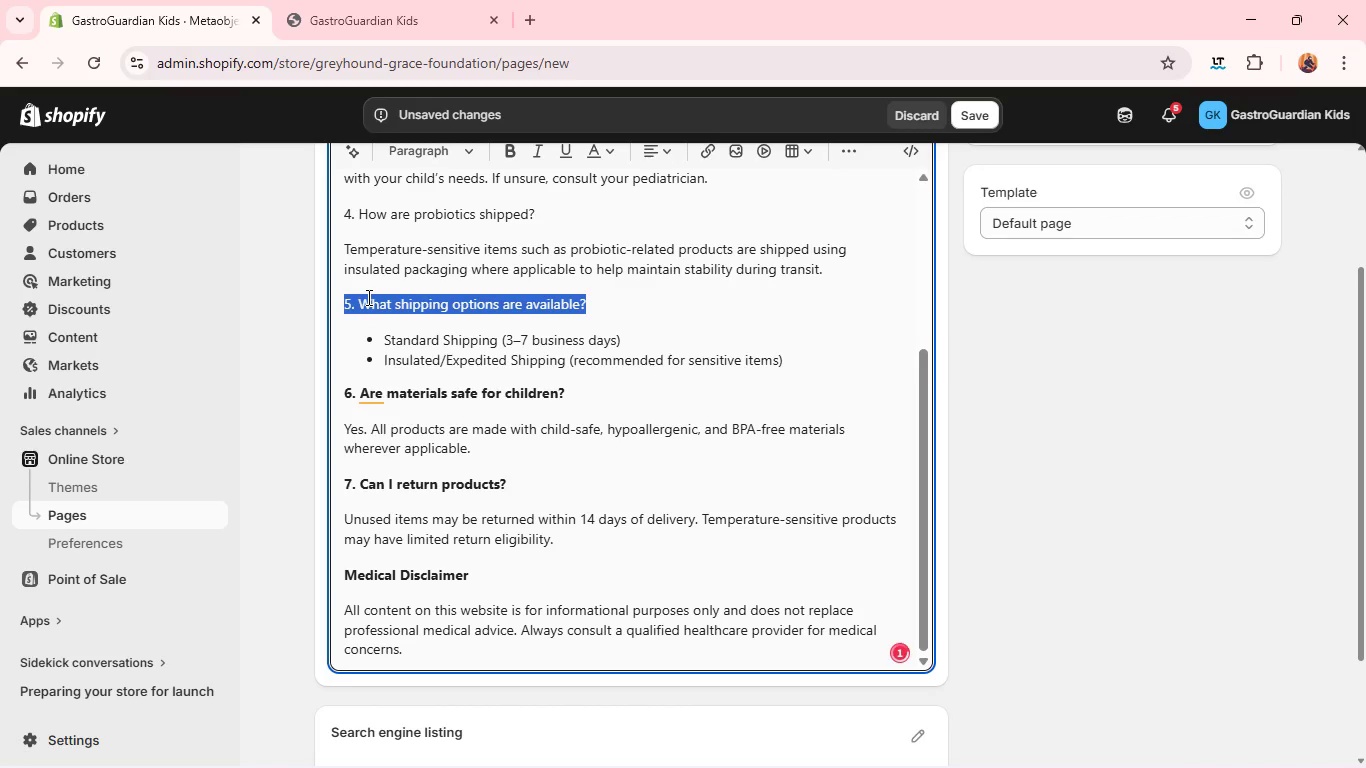 
triple_click([367, 297])
 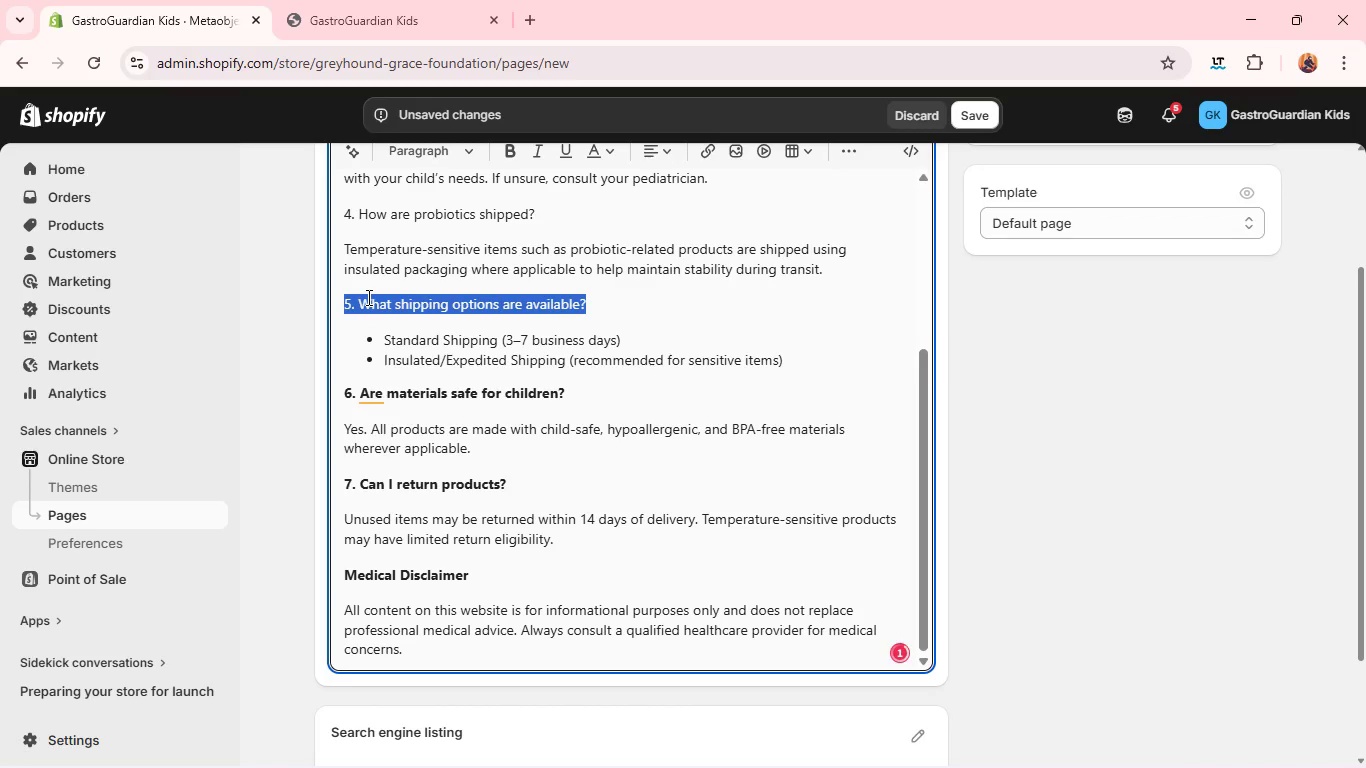 
key(Control+B)
 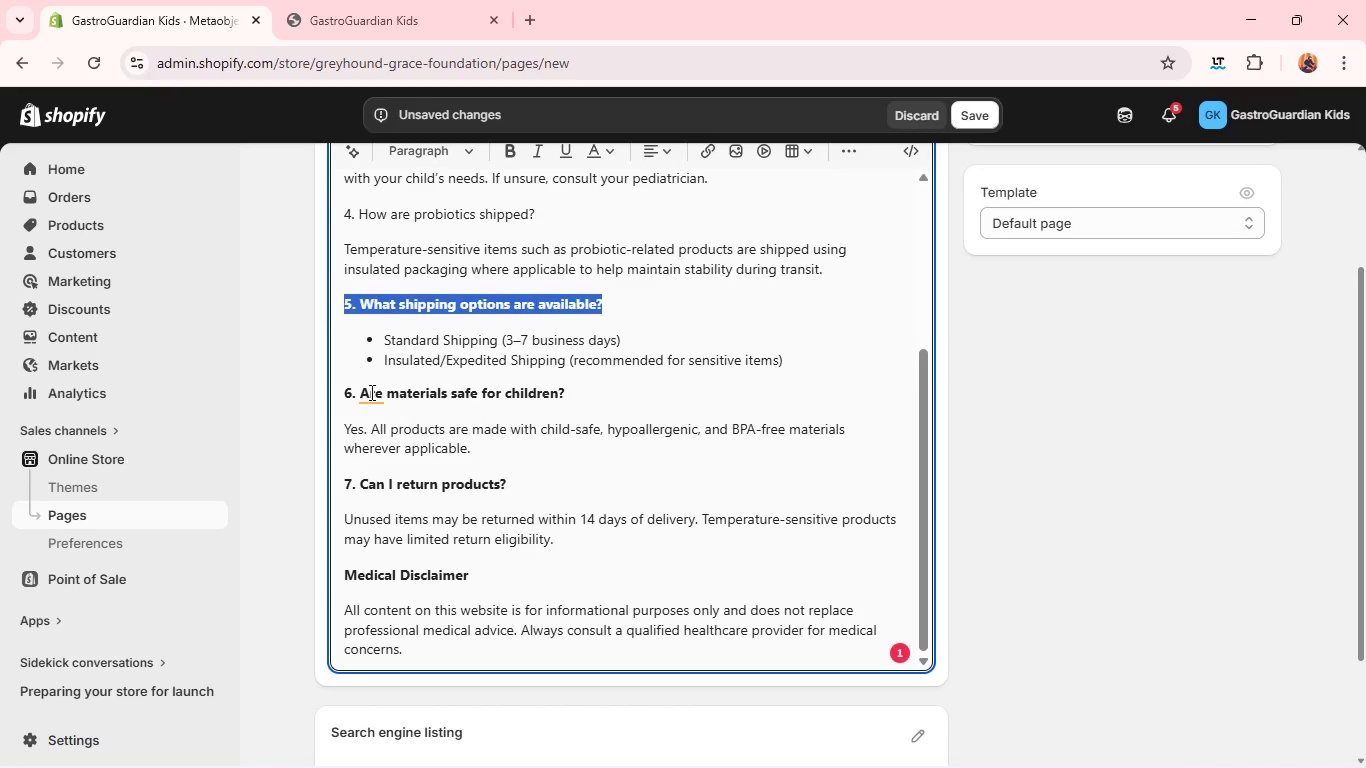 
left_click([370, 392])
 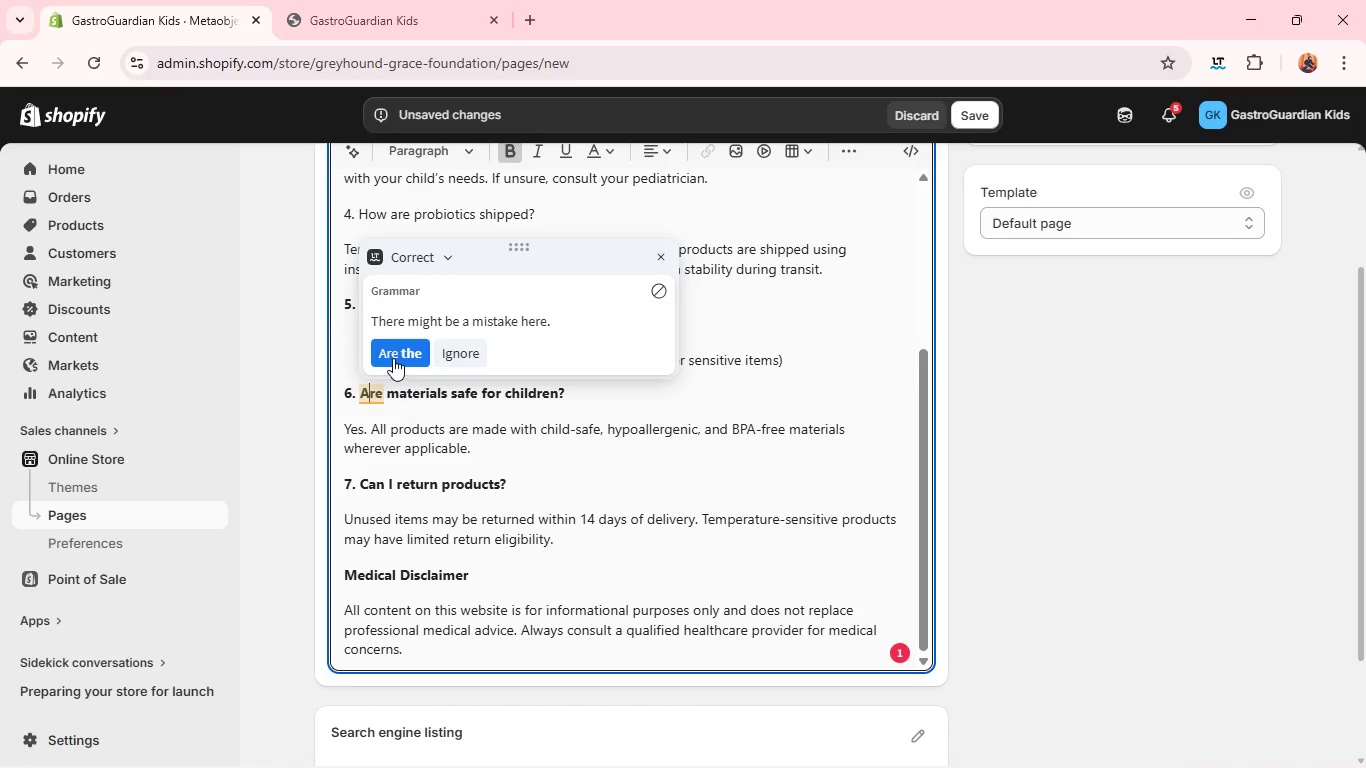 
left_click([393, 358])
 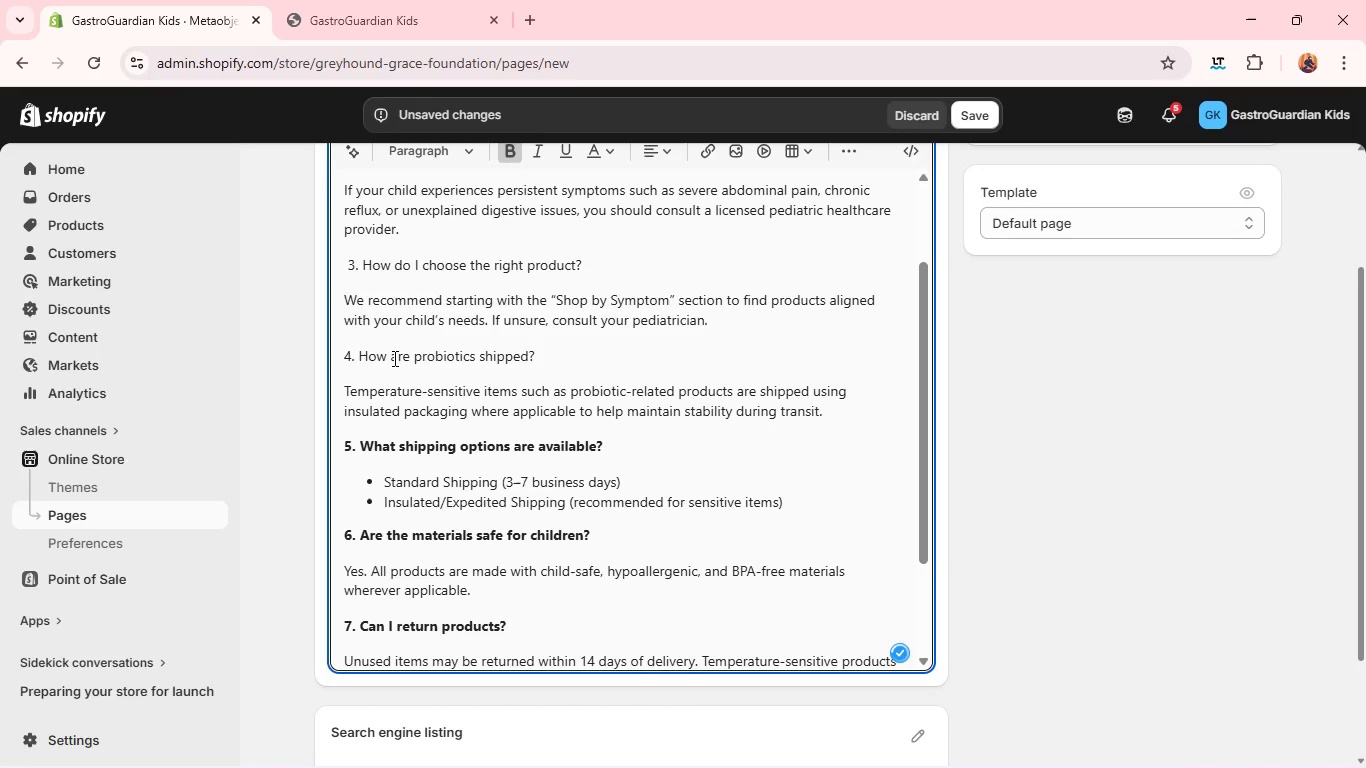 
double_click([393, 358])
 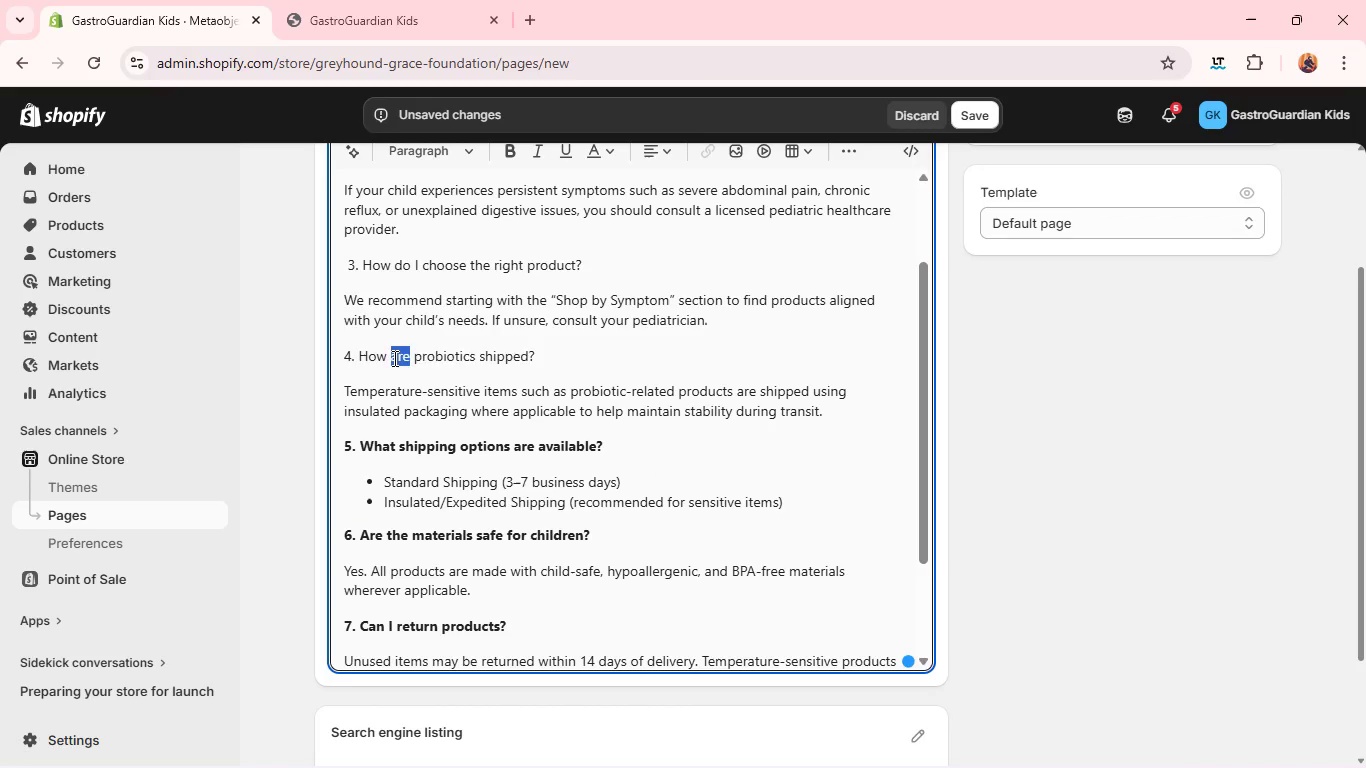 
triple_click([393, 358])
 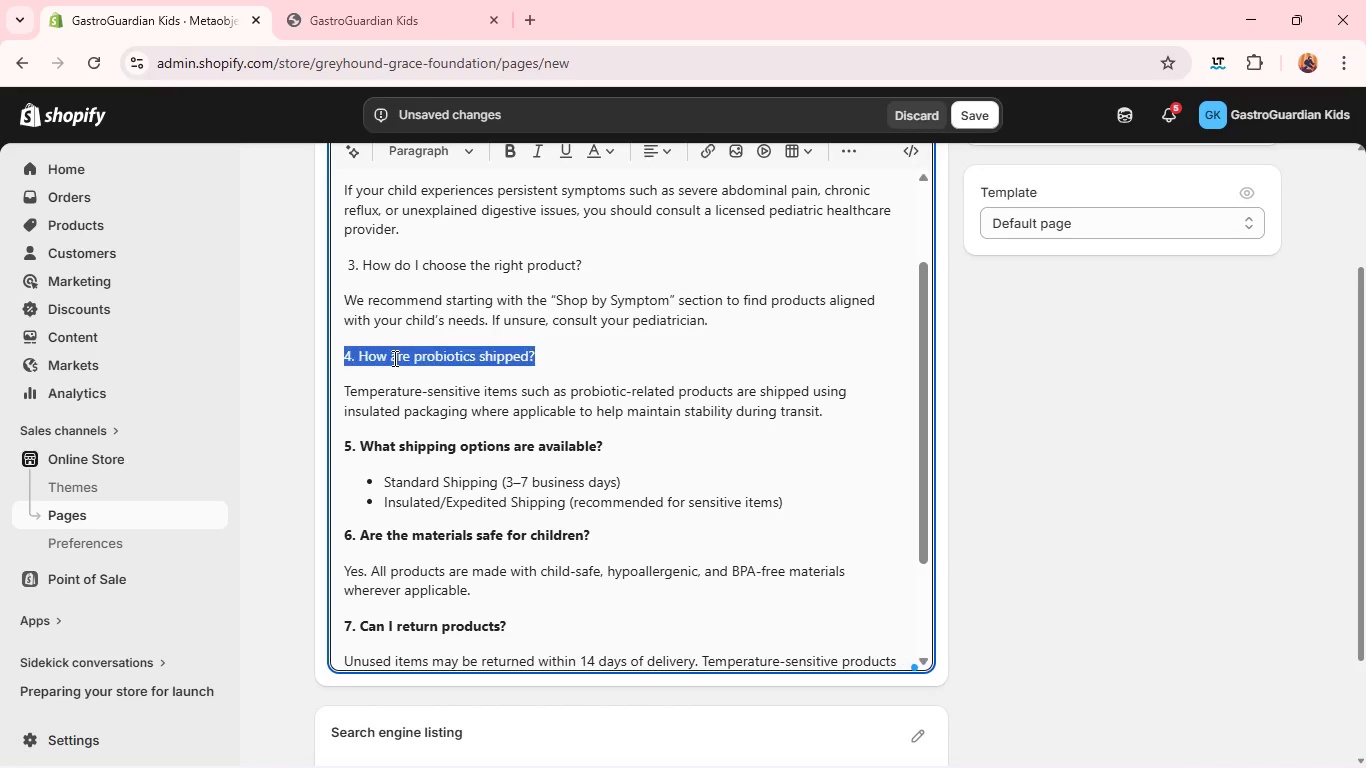 
triple_click([393, 358])
 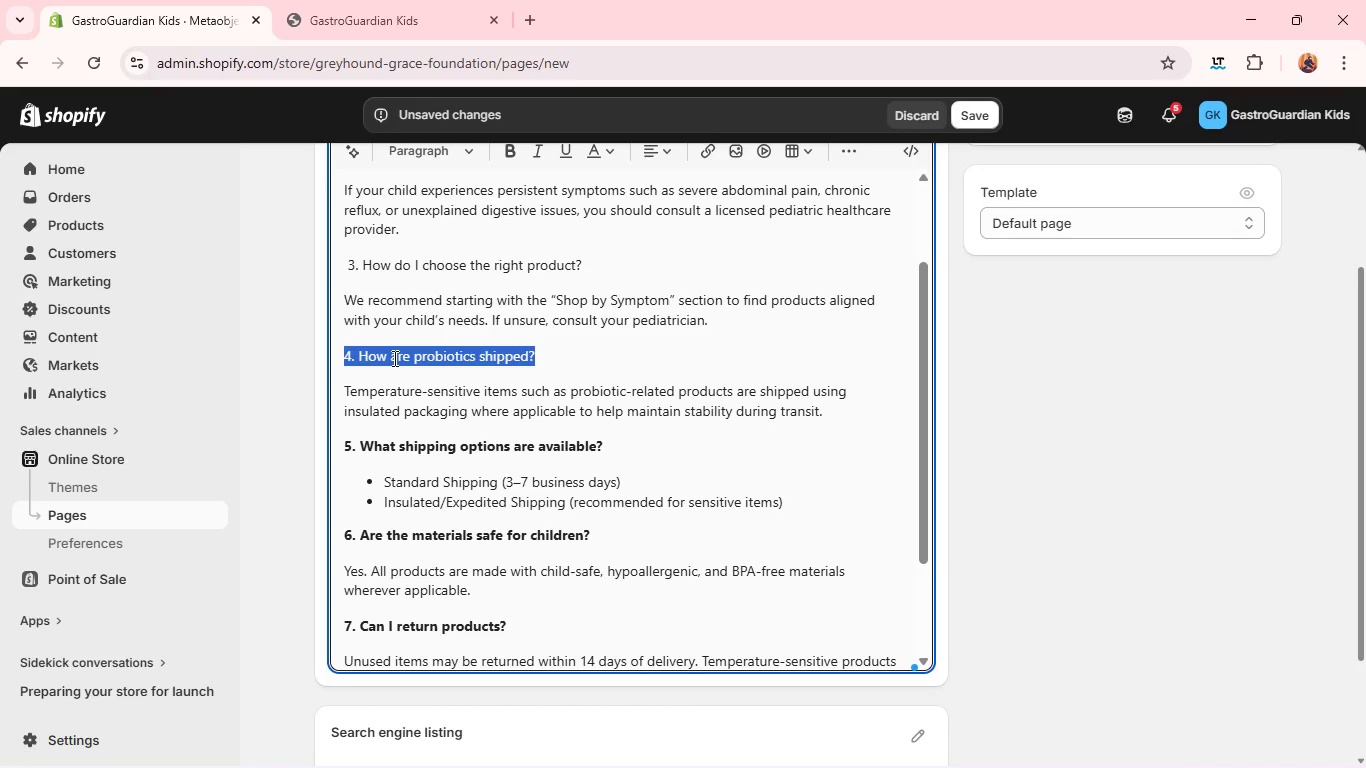 
key(Control+B)
 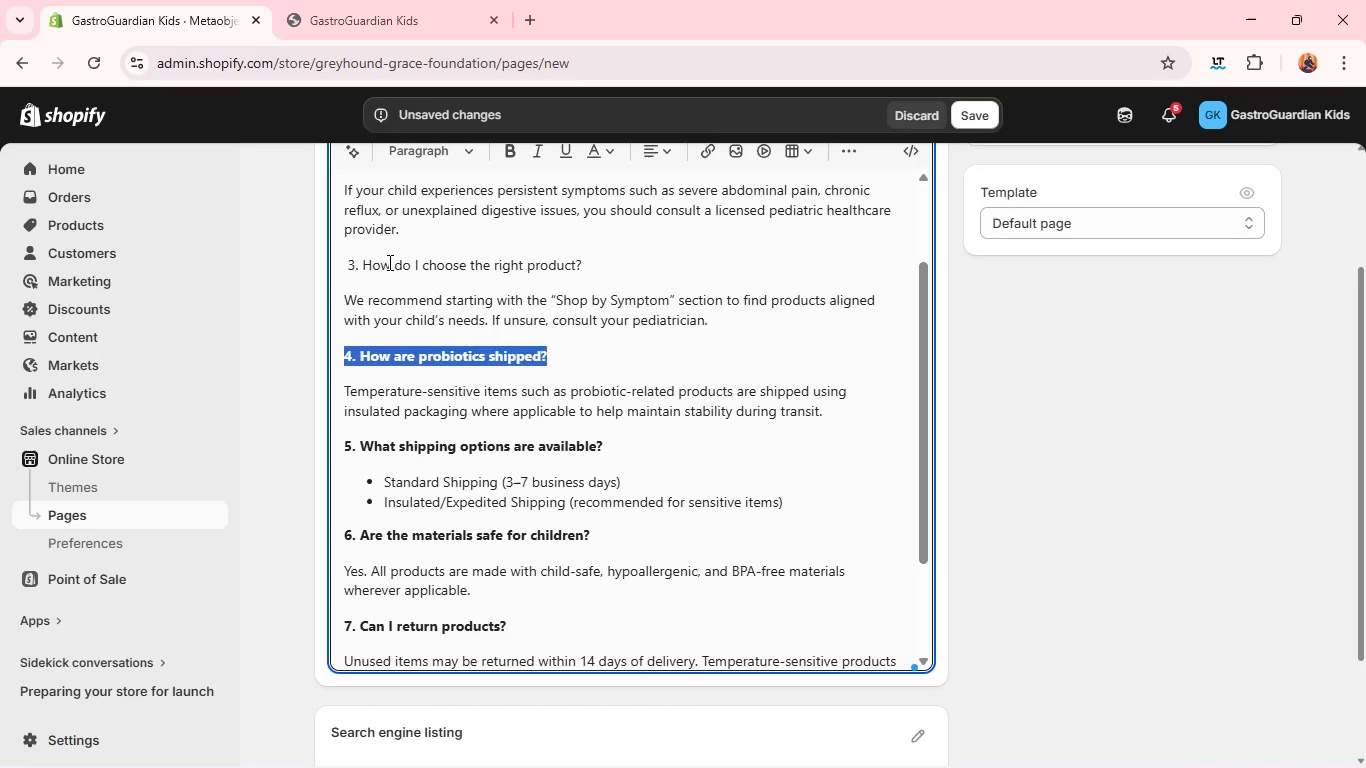 
double_click([388, 262])
 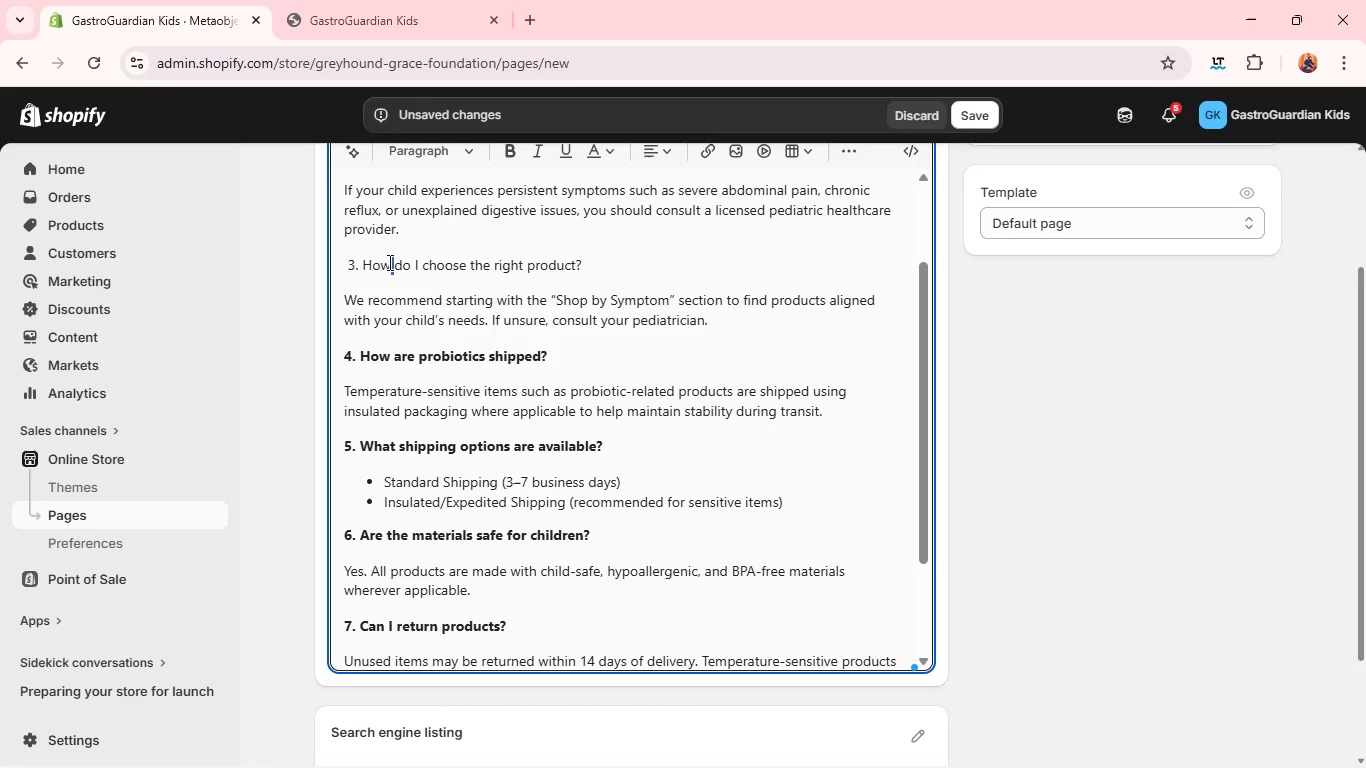 
triple_click([388, 262])
 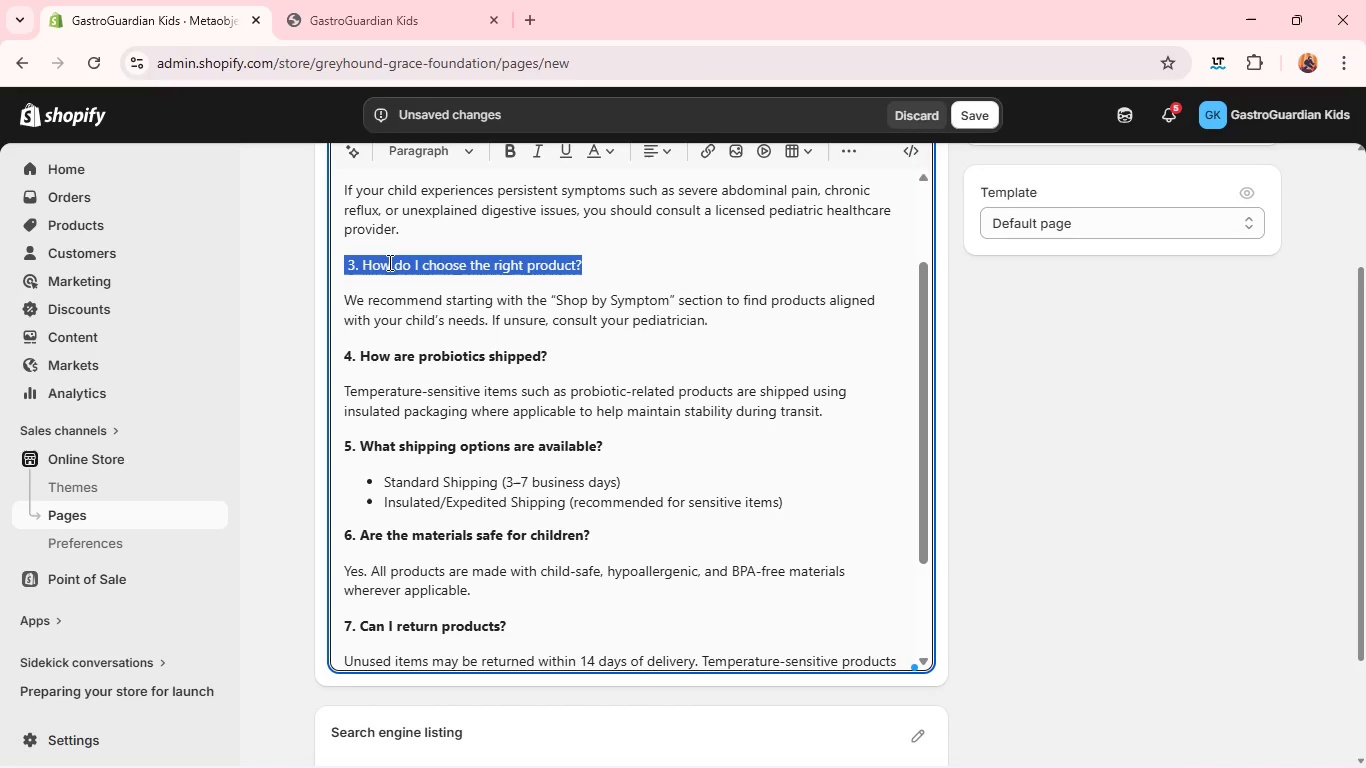 
triple_click([388, 262])
 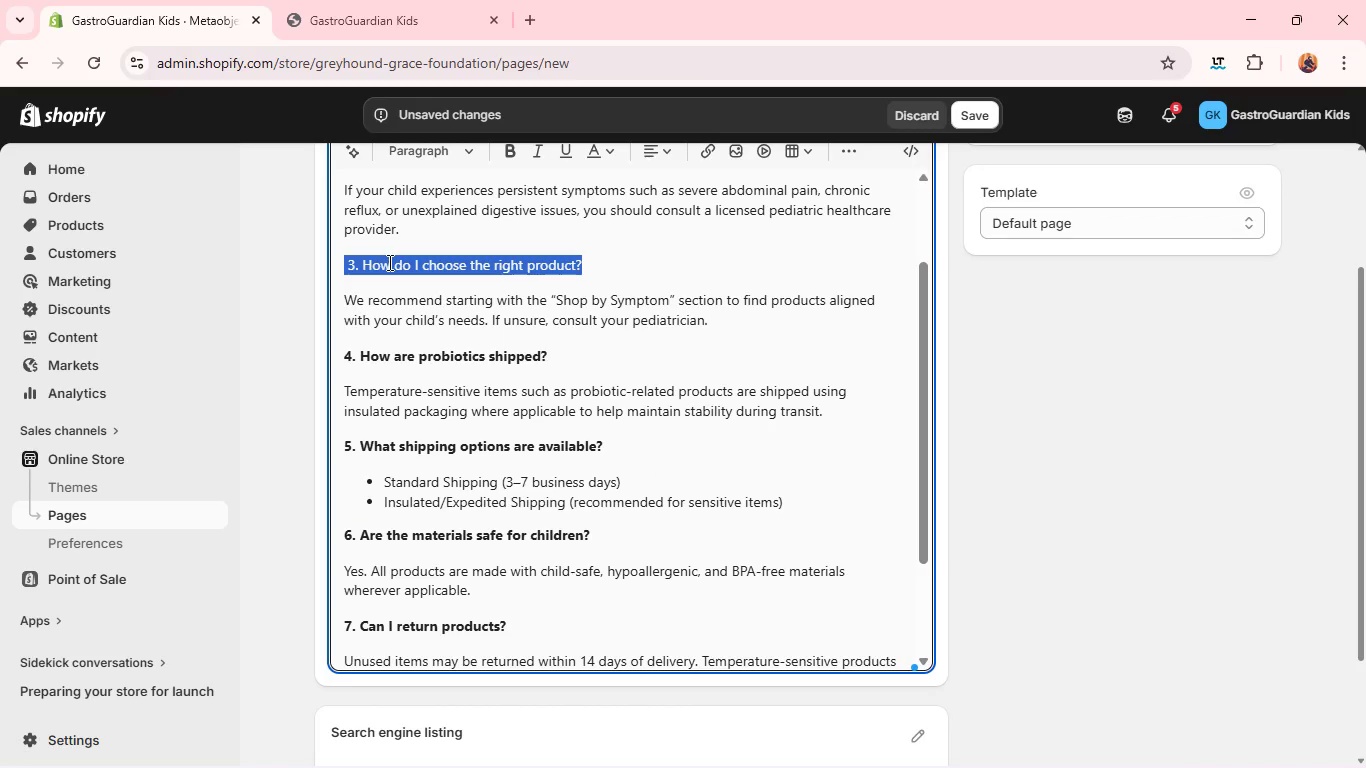 
key(Control+B)
 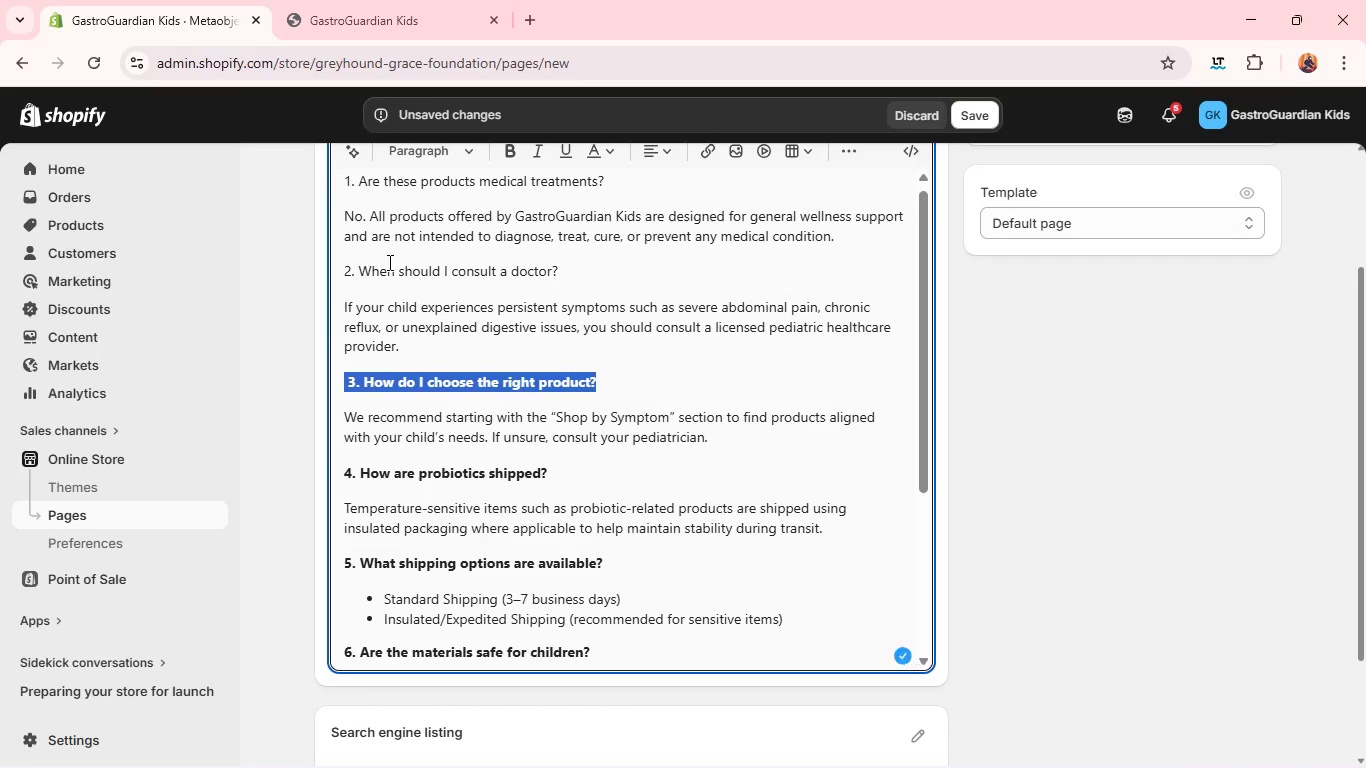 
double_click([388, 262])
 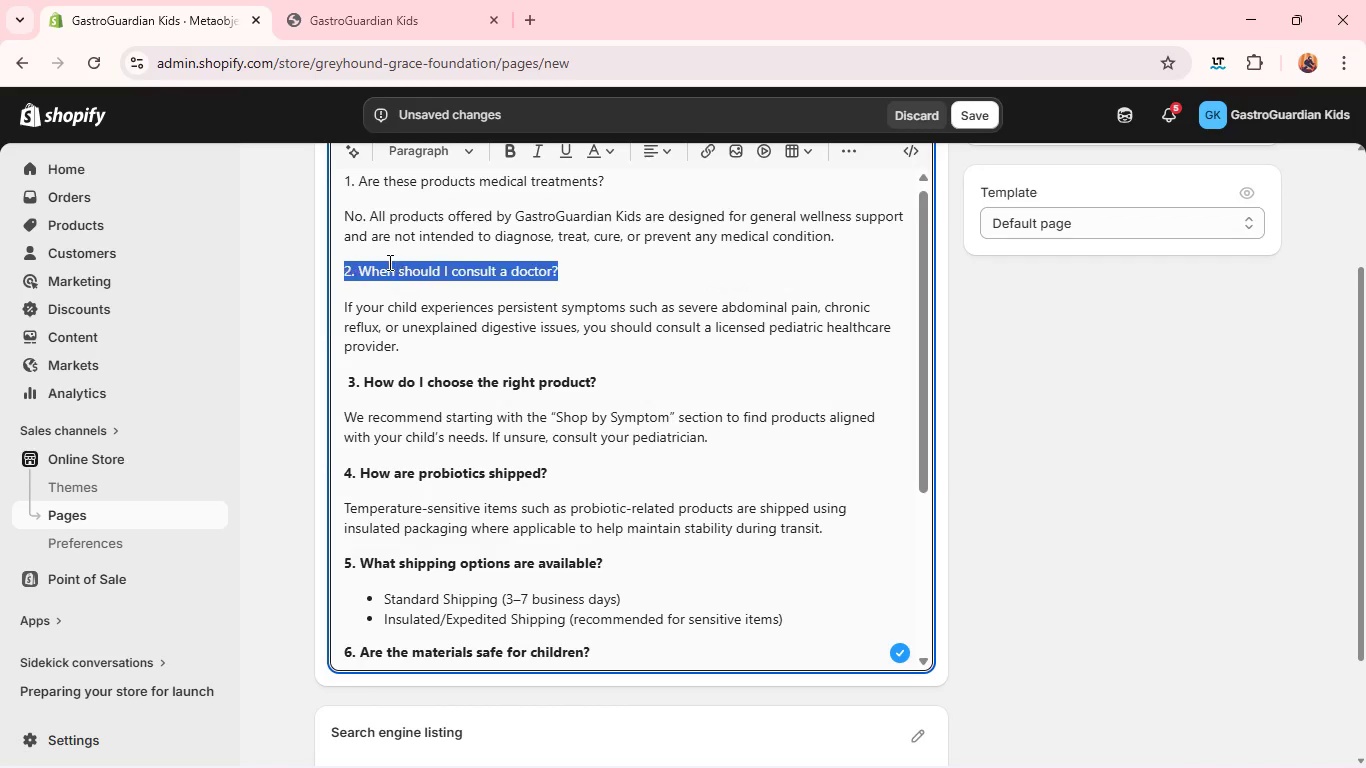 
triple_click([388, 262])
 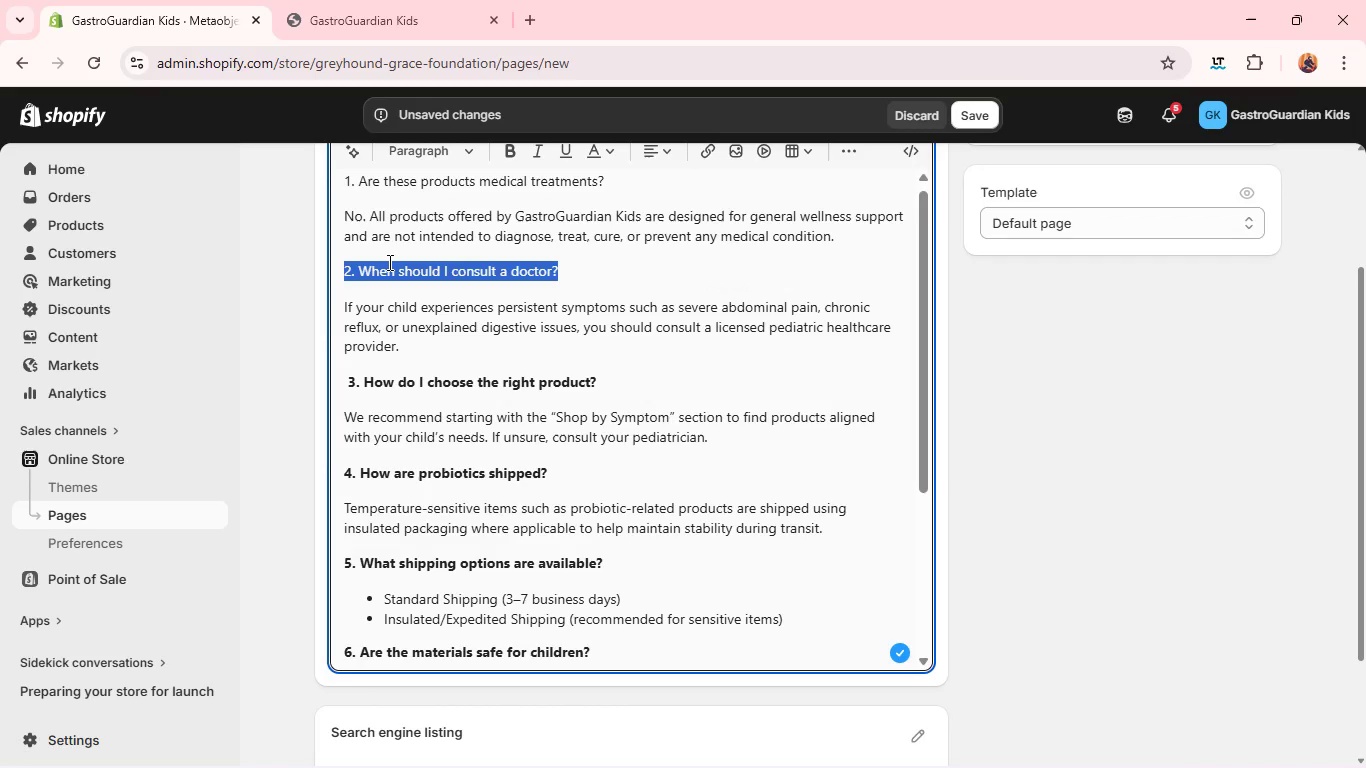 
triple_click([388, 262])
 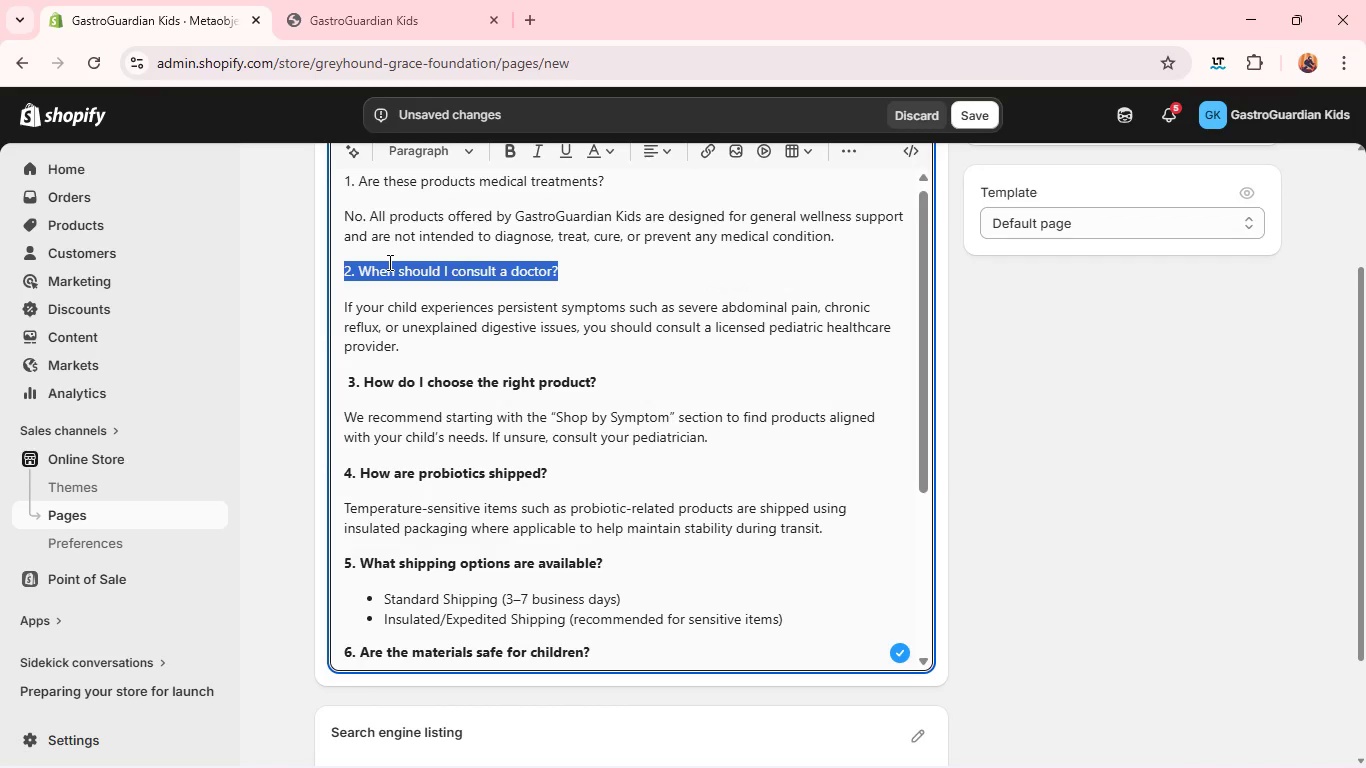 
key(Control+B)
 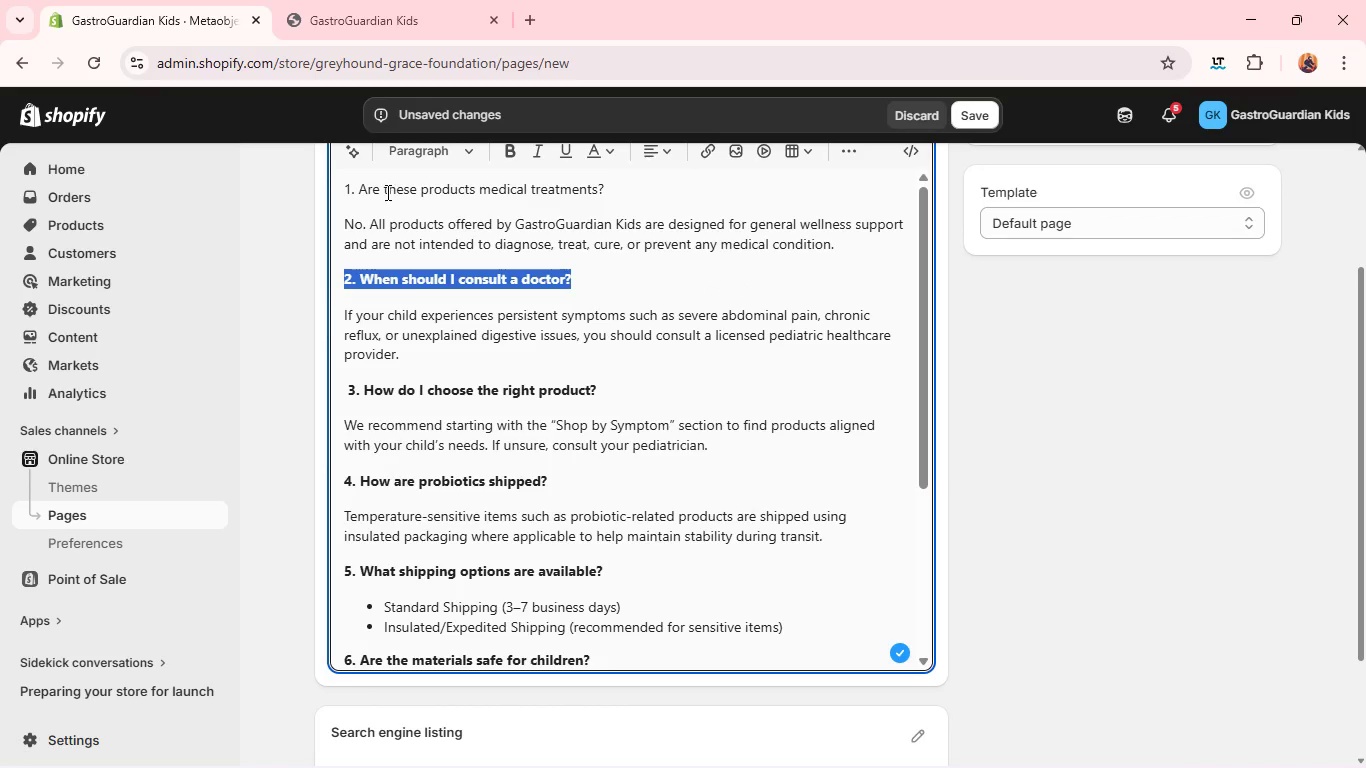 
double_click([386, 192])
 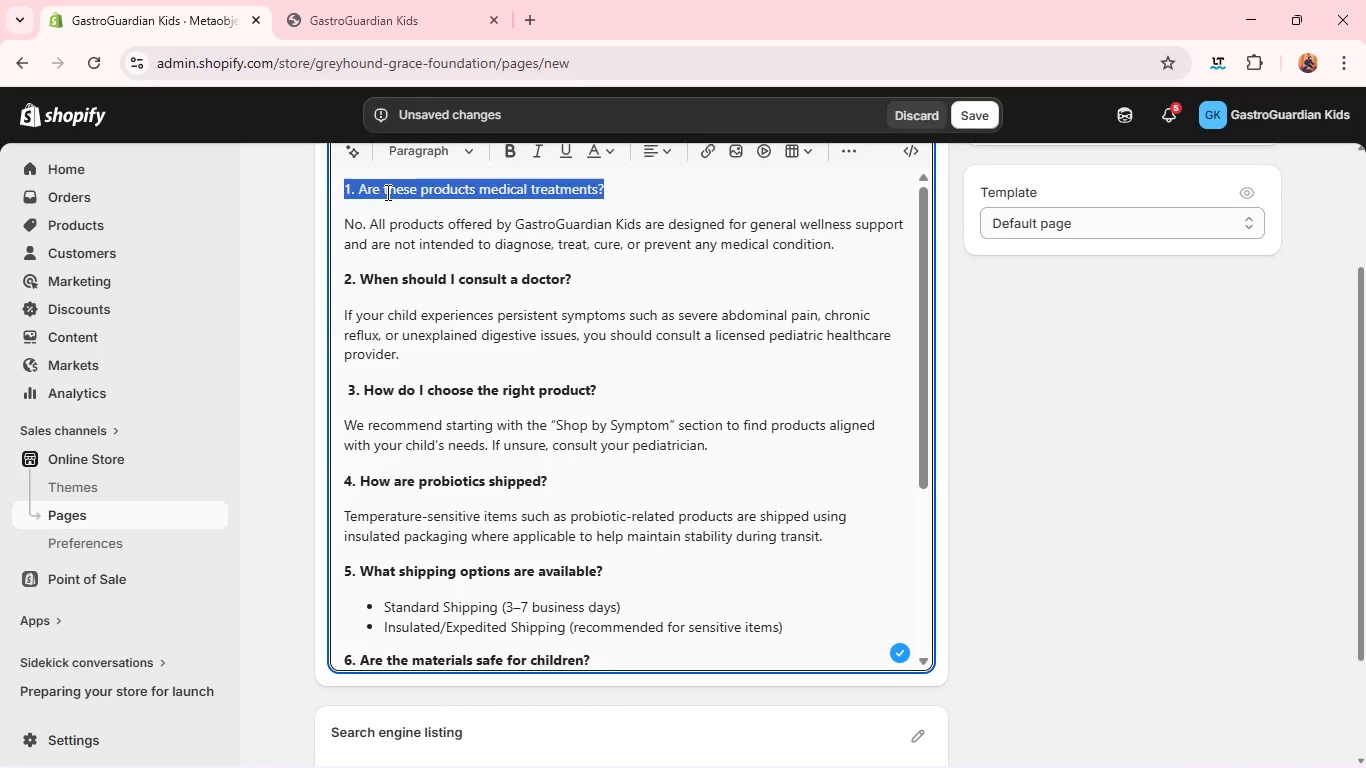 
triple_click([386, 192])
 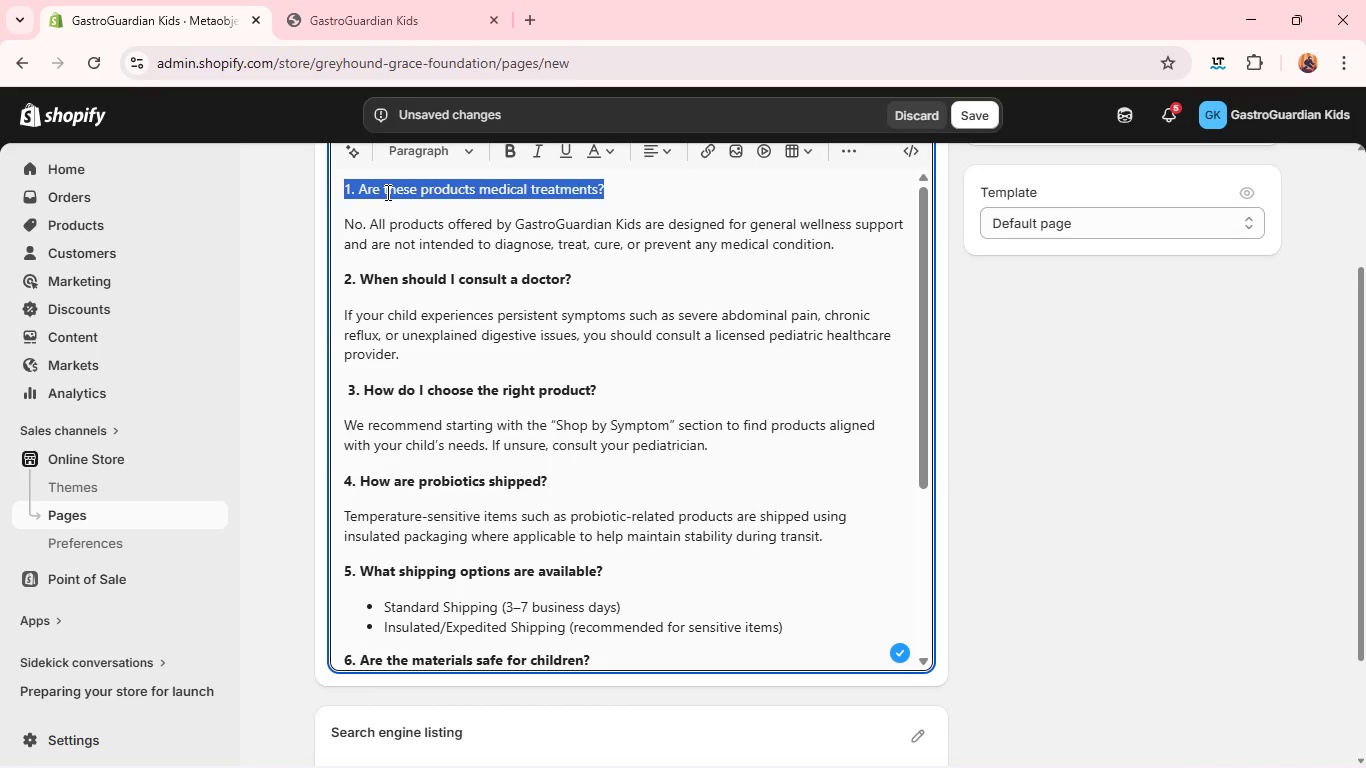 
key(Control+B)
 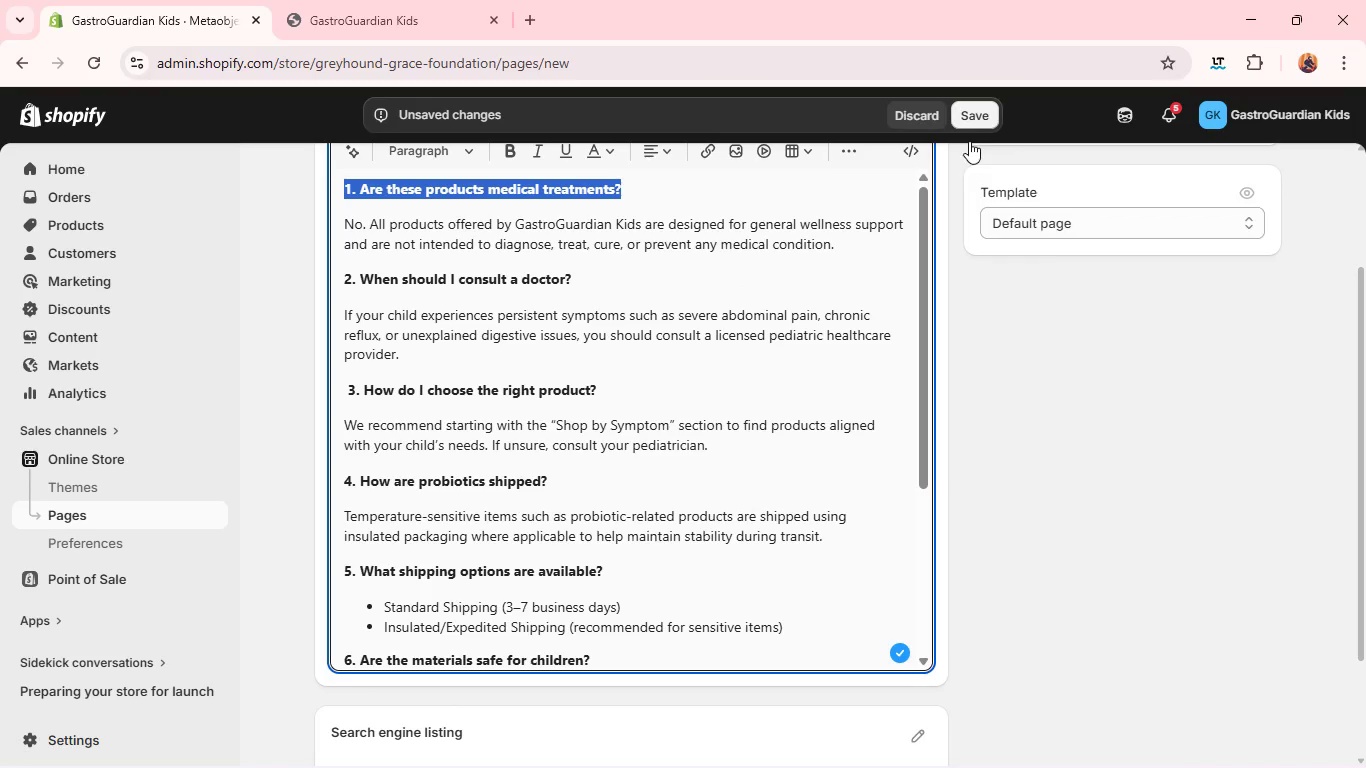 
wait(6.19)
 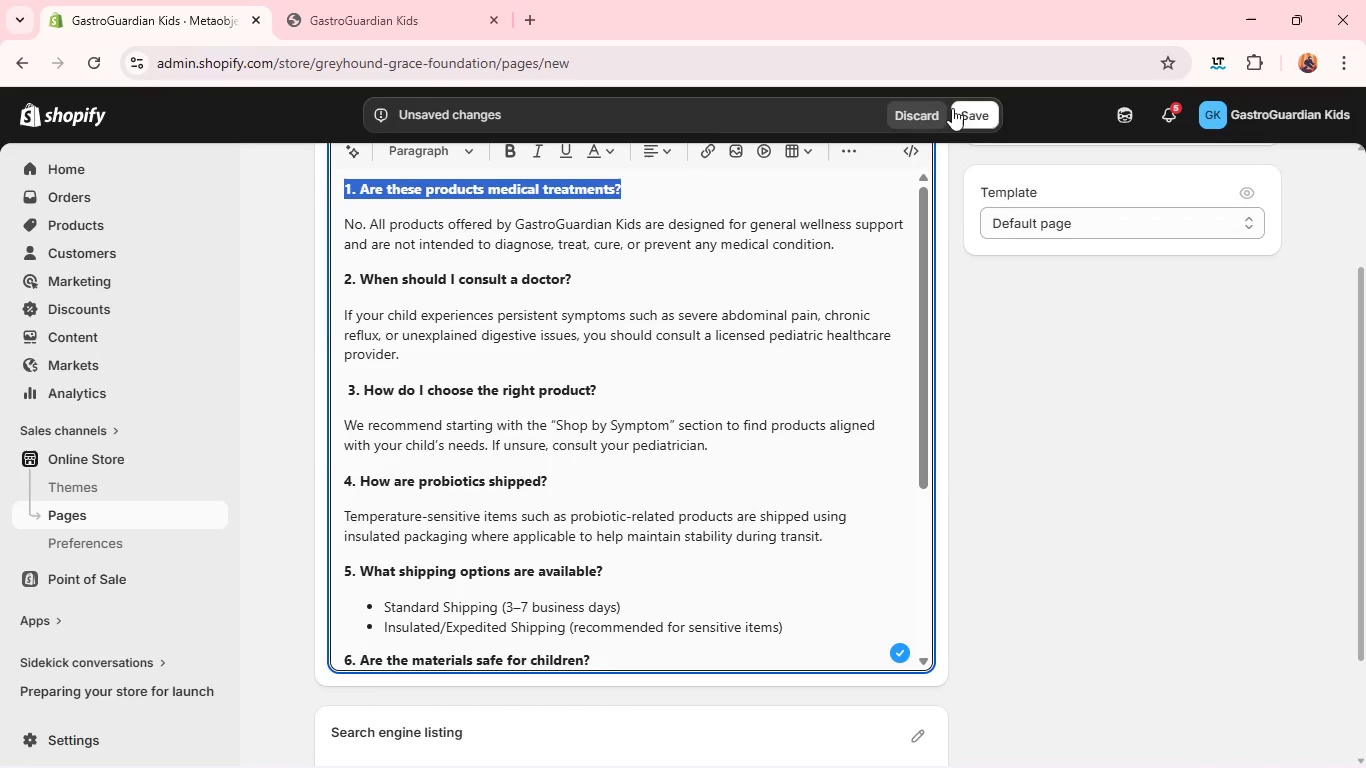 
left_click([1042, 267])
 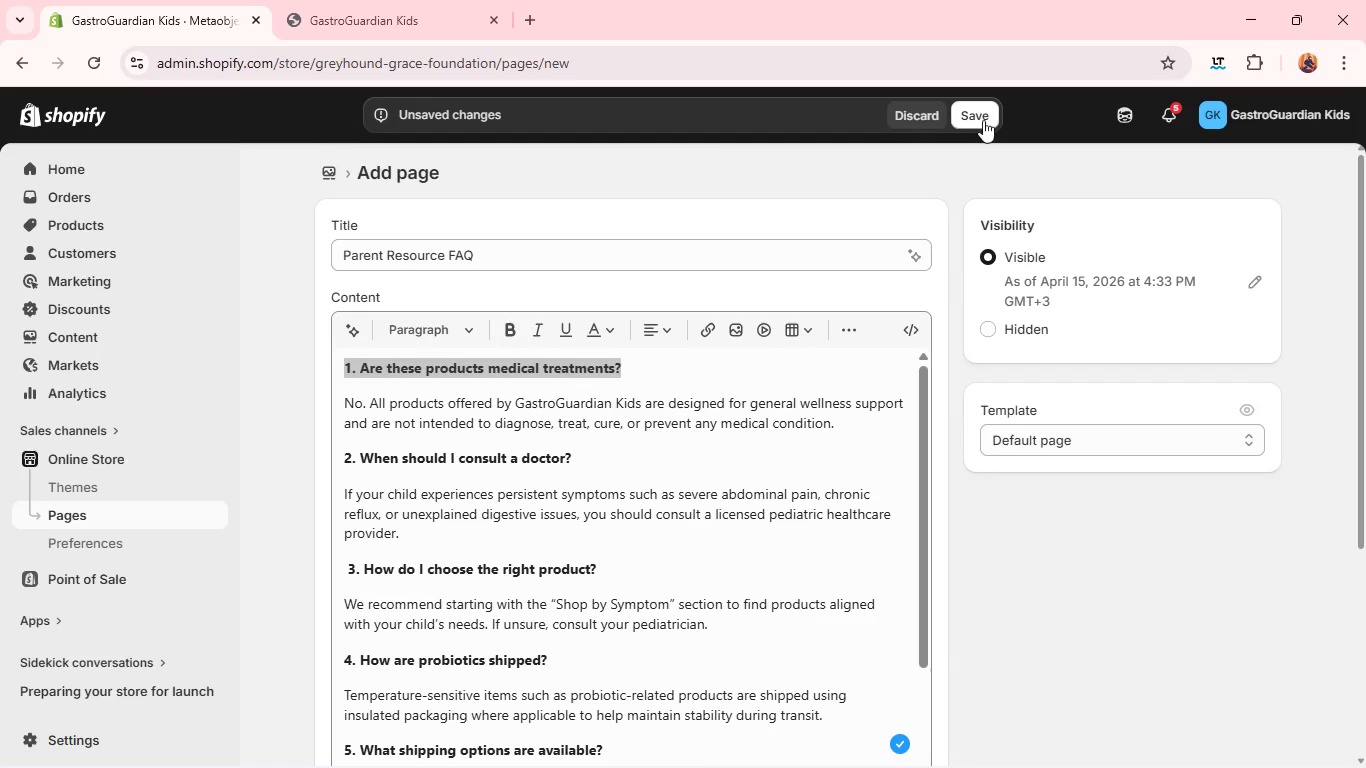 
left_click([981, 118])
 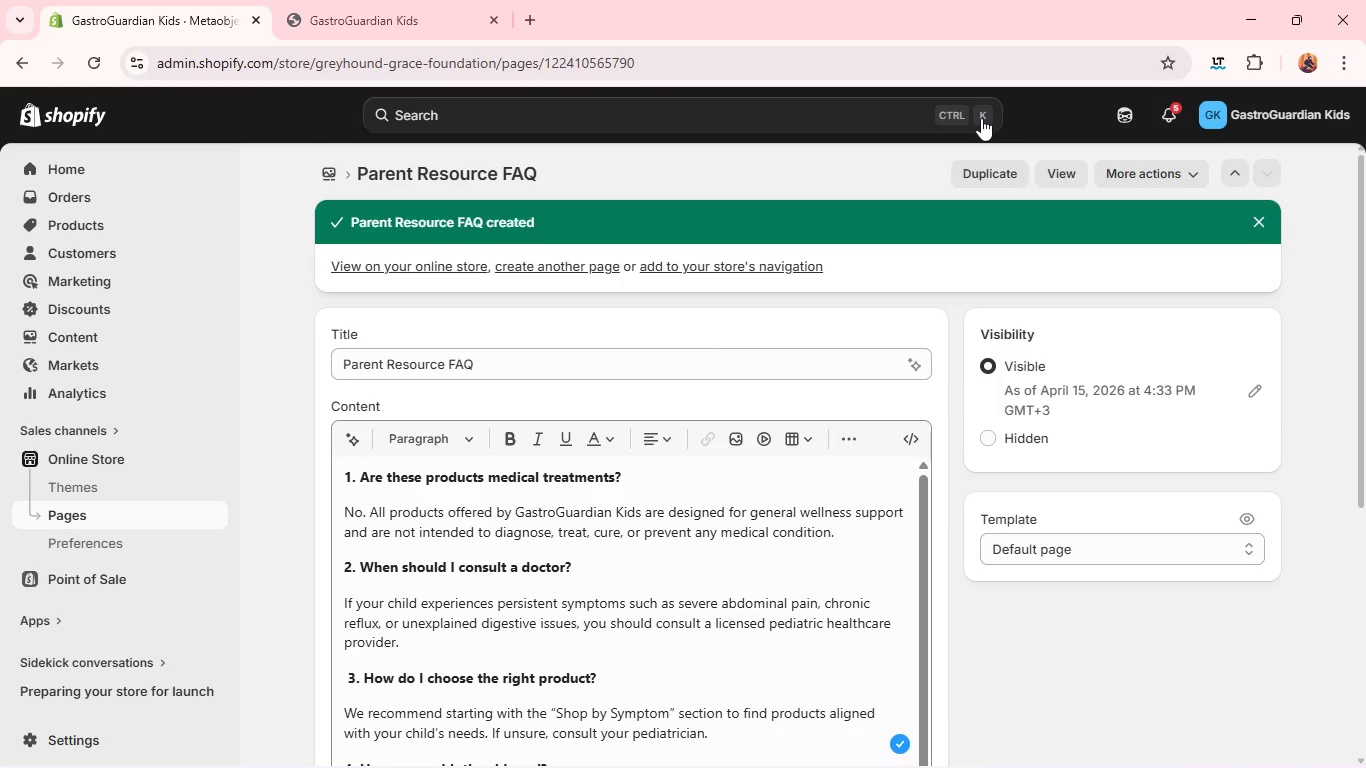 
wait(13.03)
 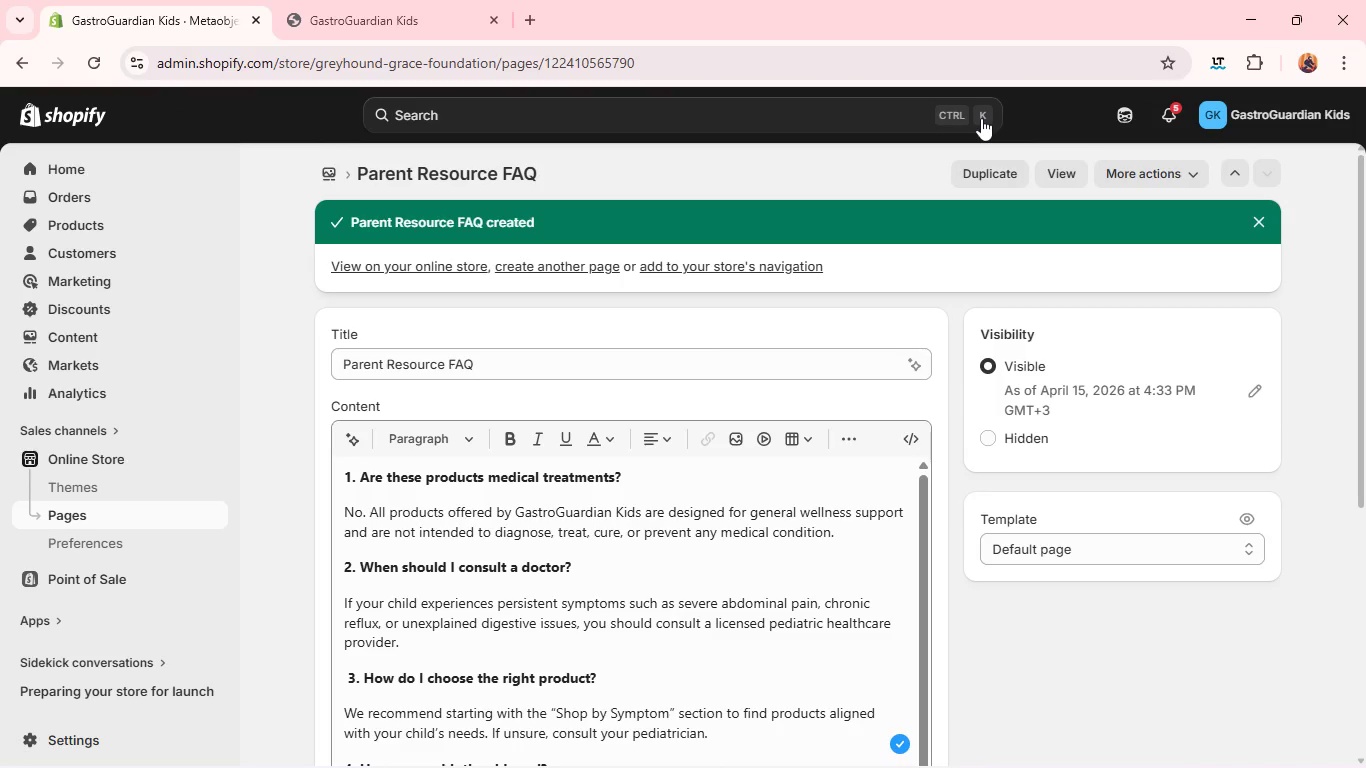 
left_click([118, 492])
 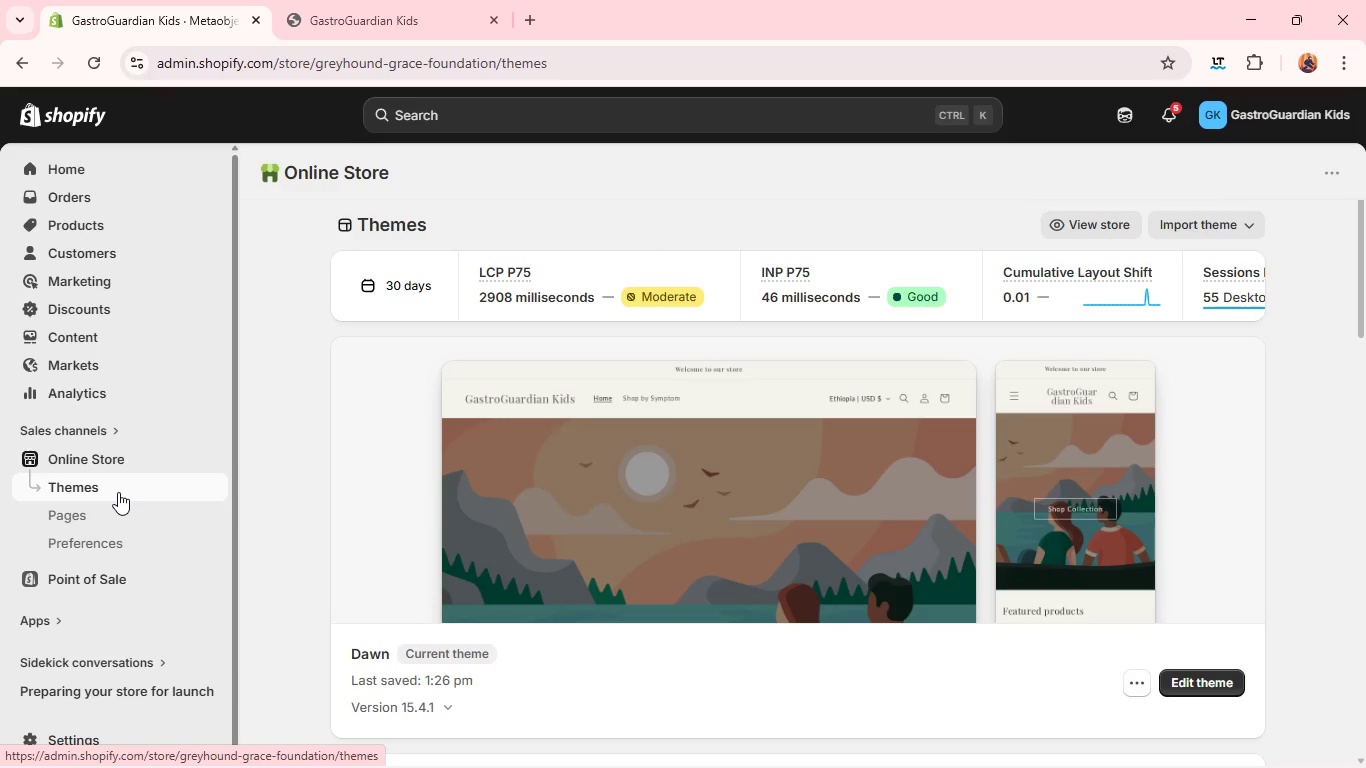 
wait(16.16)
 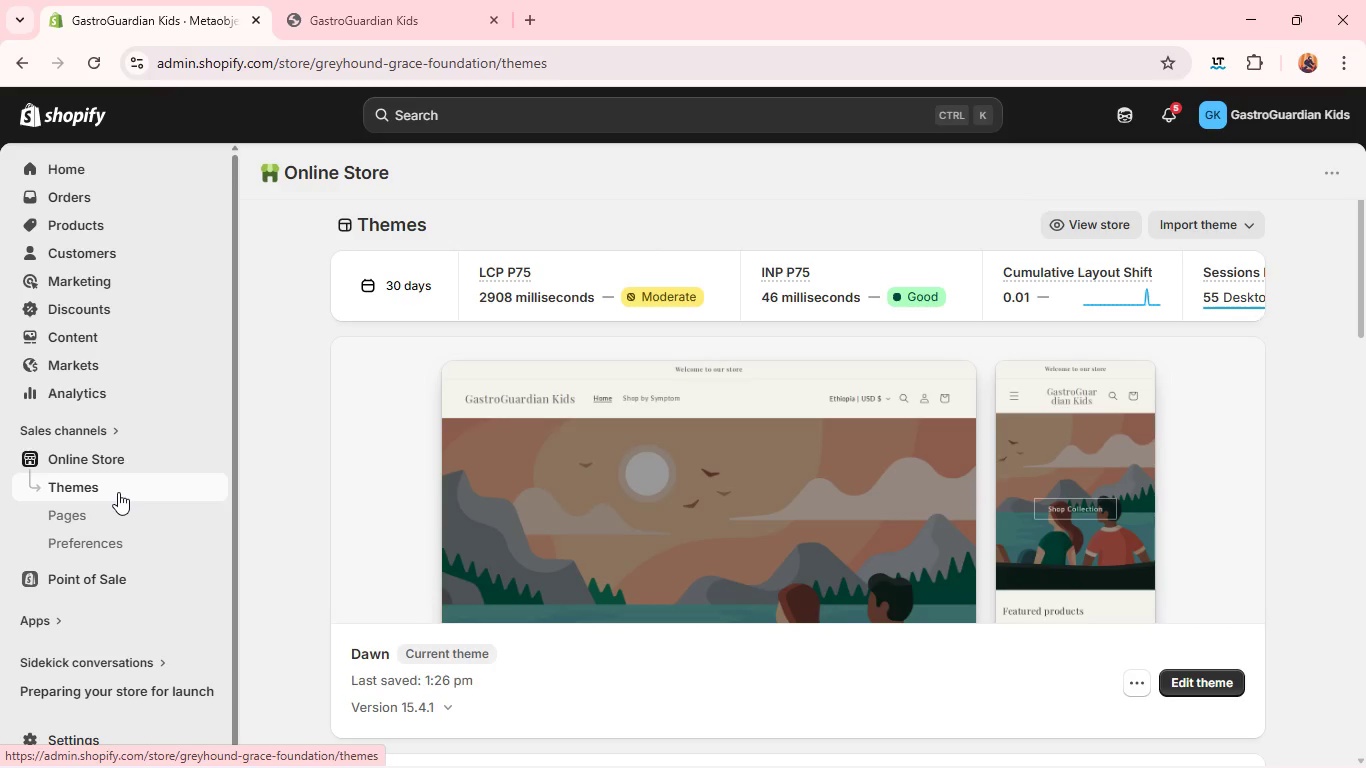 
key(Alt+Tab)
 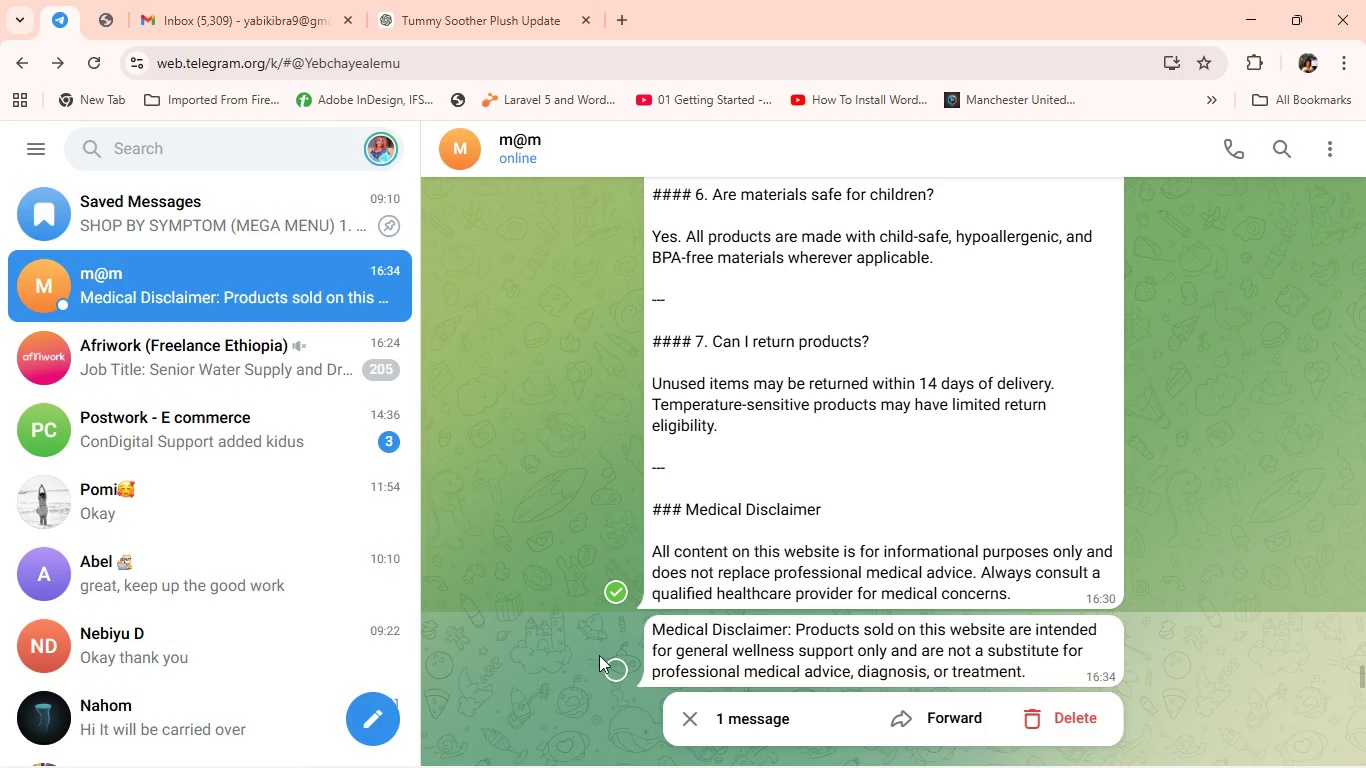 
left_click([605, 662])
 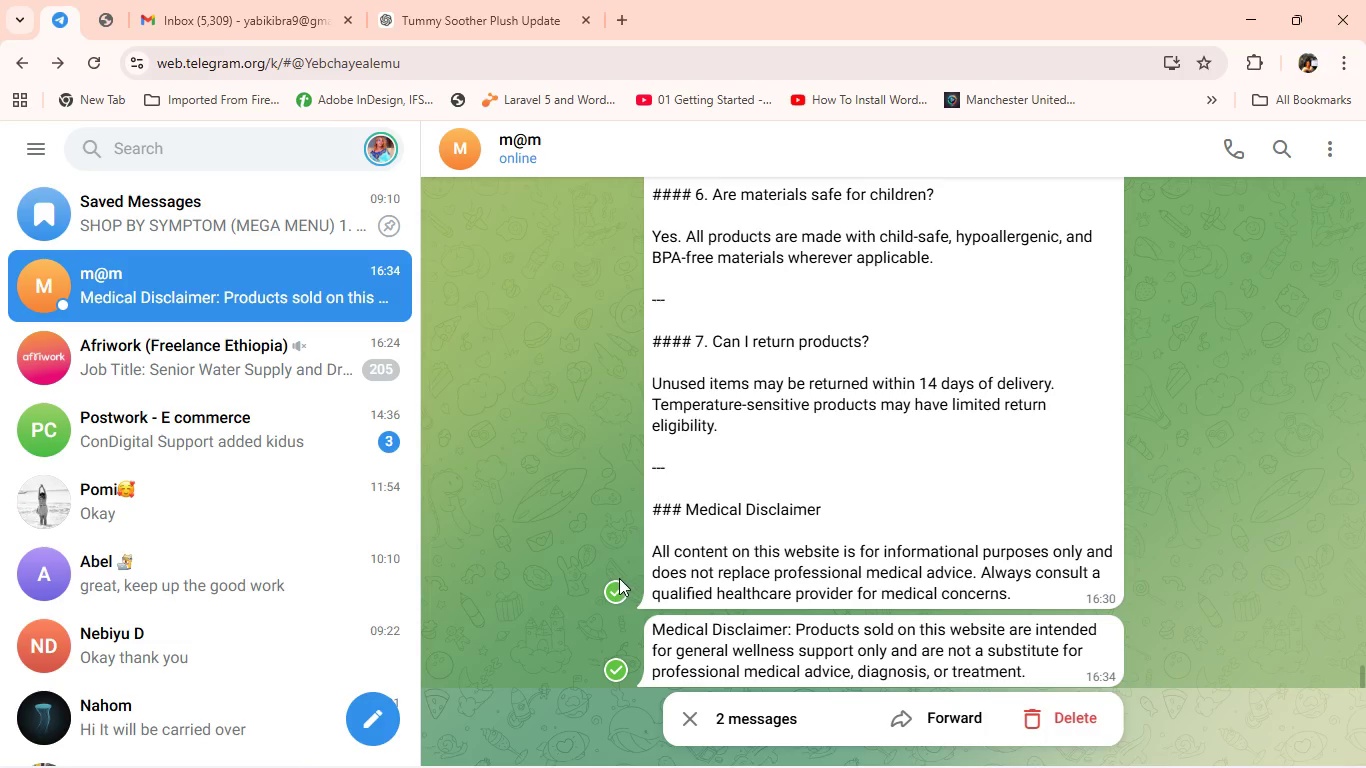 
left_click([619, 578])
 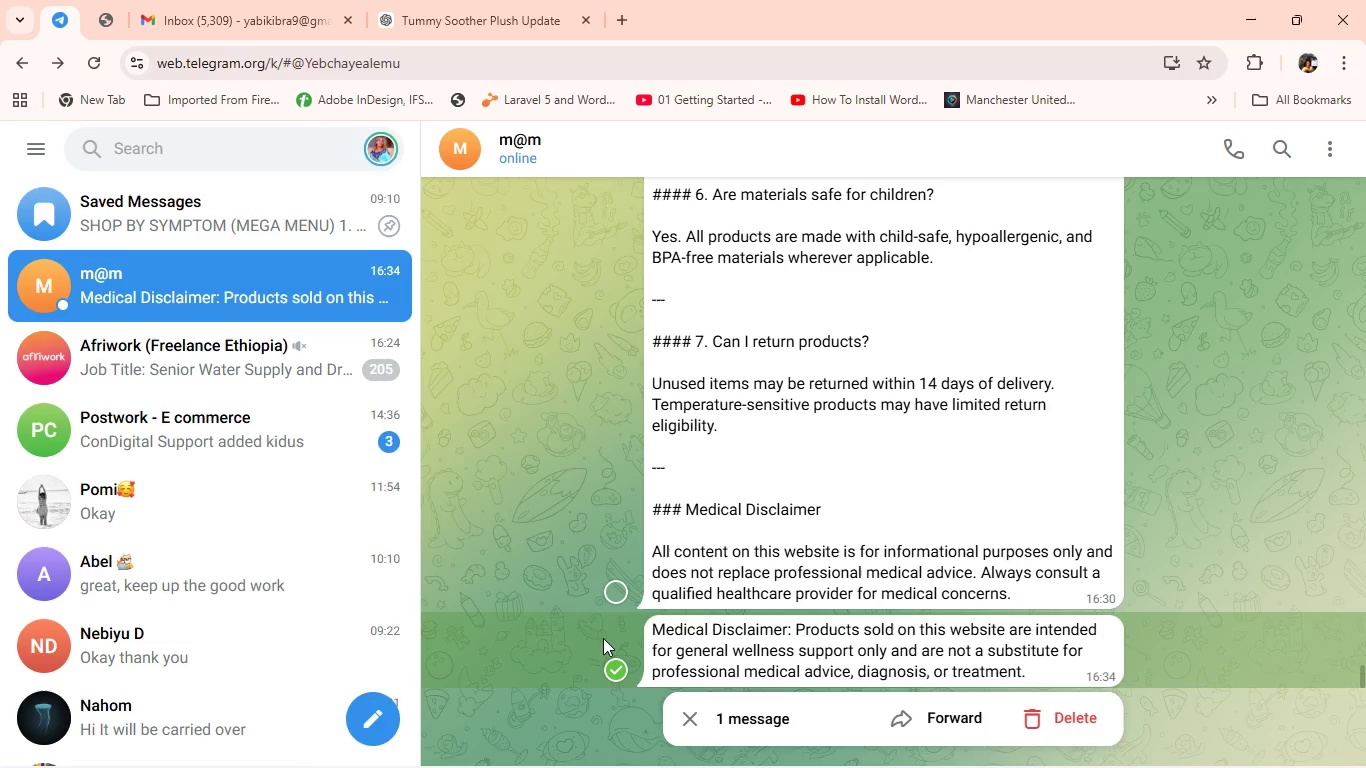 
right_click([603, 638])
 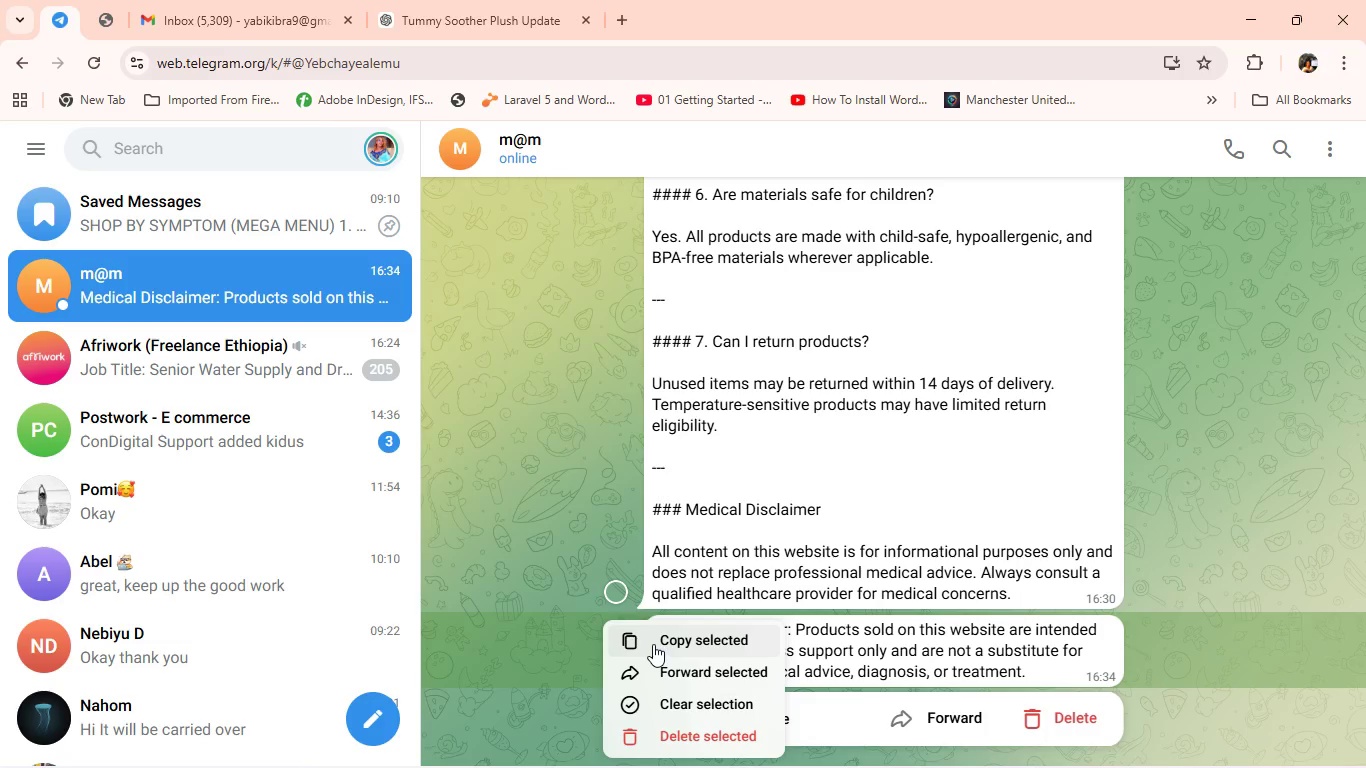 
left_click([653, 644])
 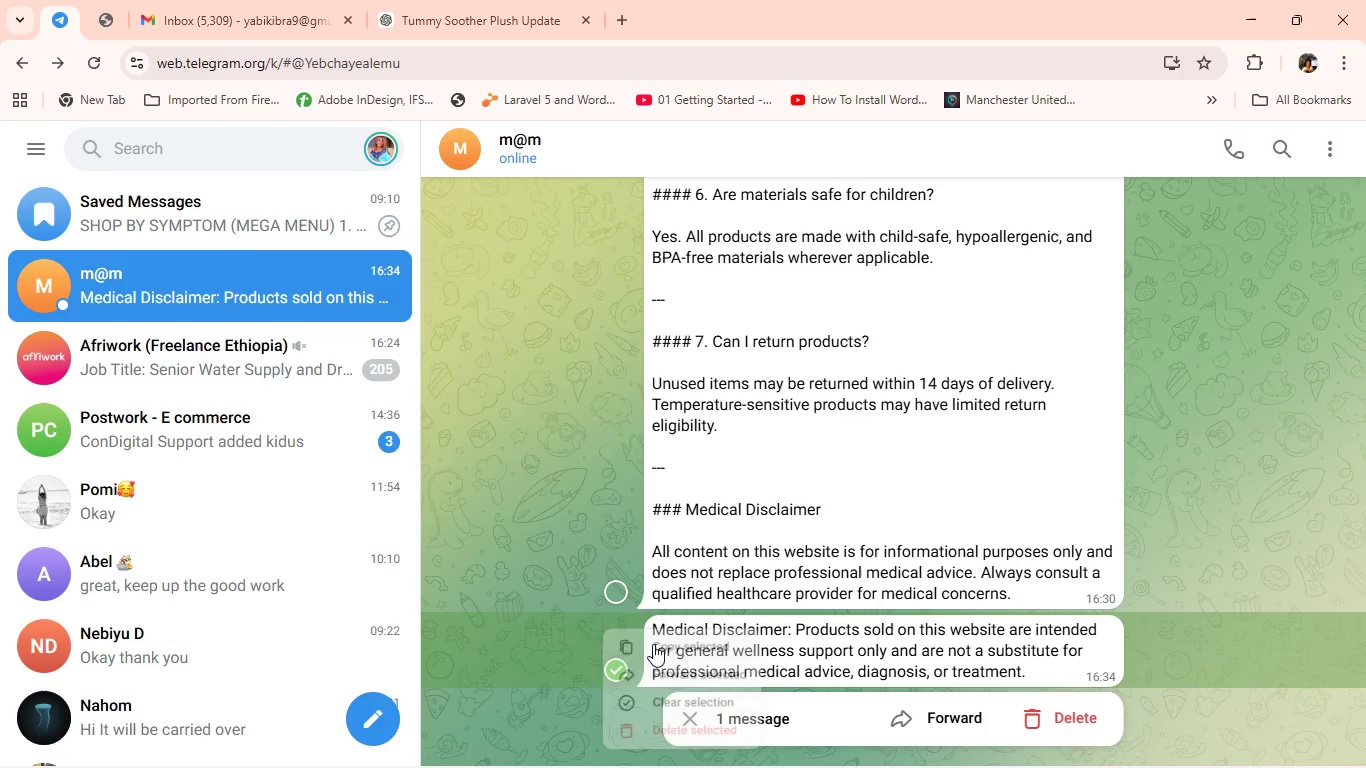 
key(Alt+Tab)
 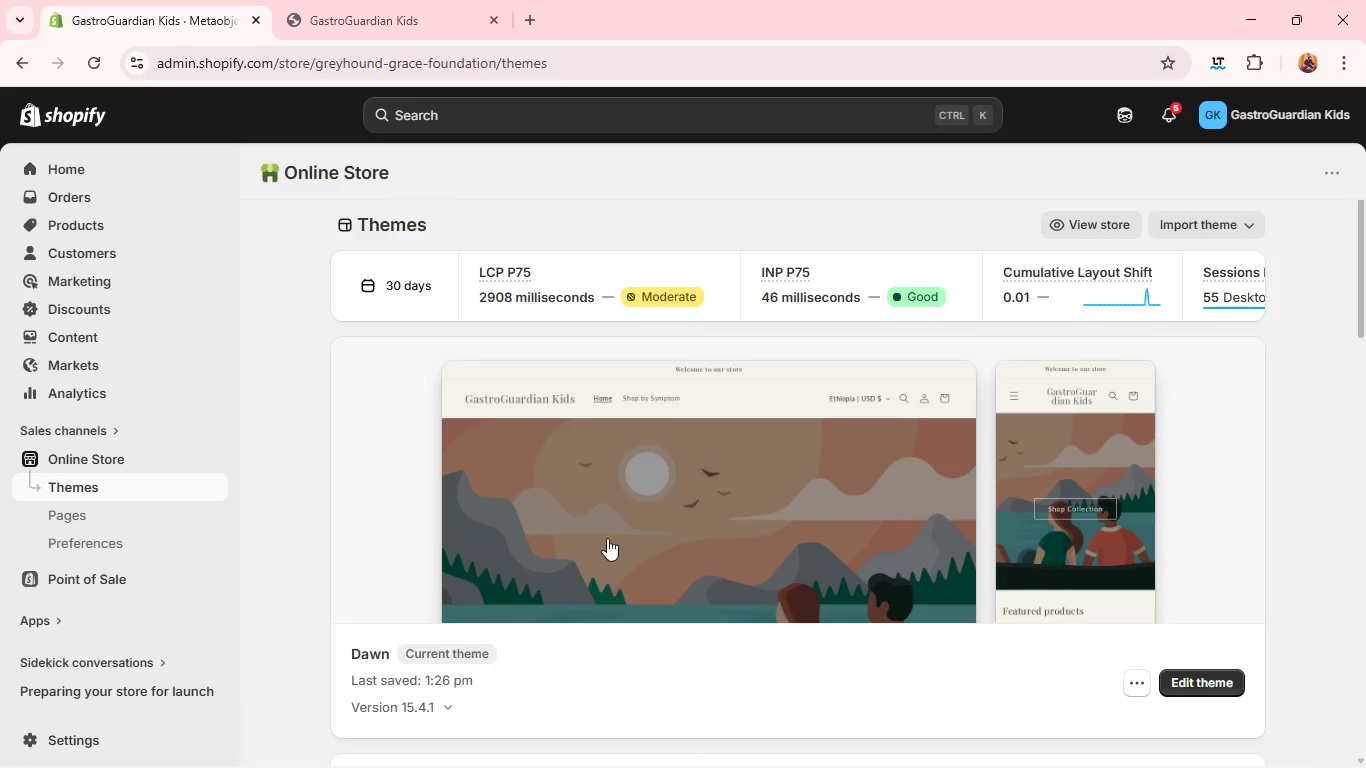 
left_click([607, 538])
 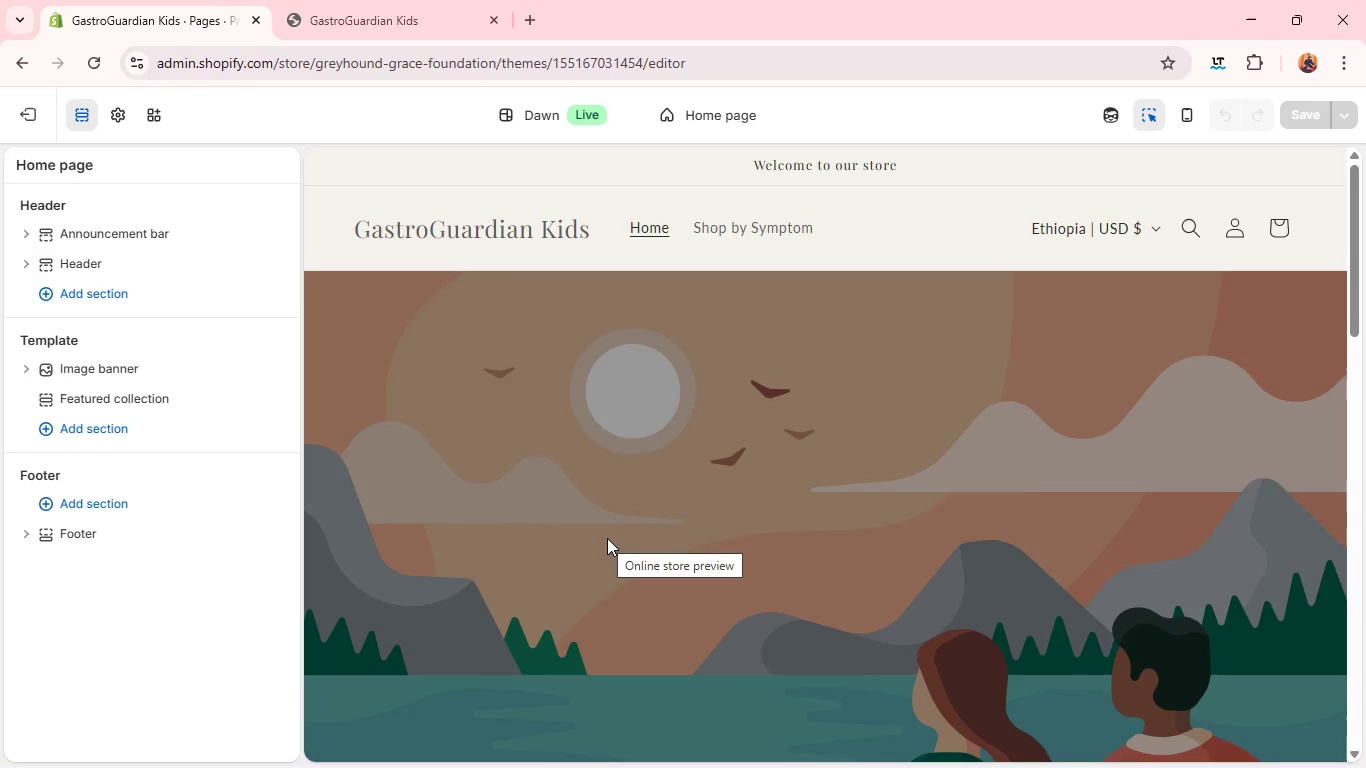 
wait(8.95)
 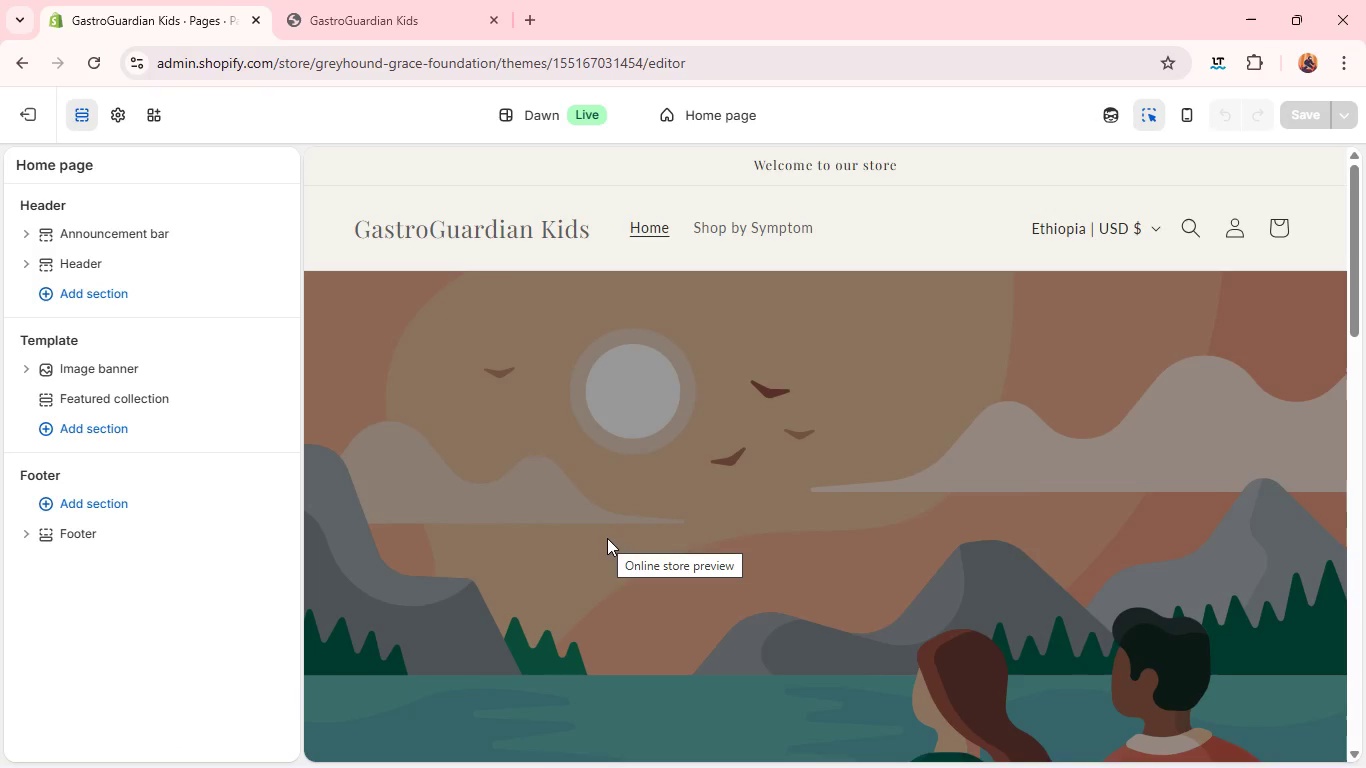 
left_click([122, 510])
 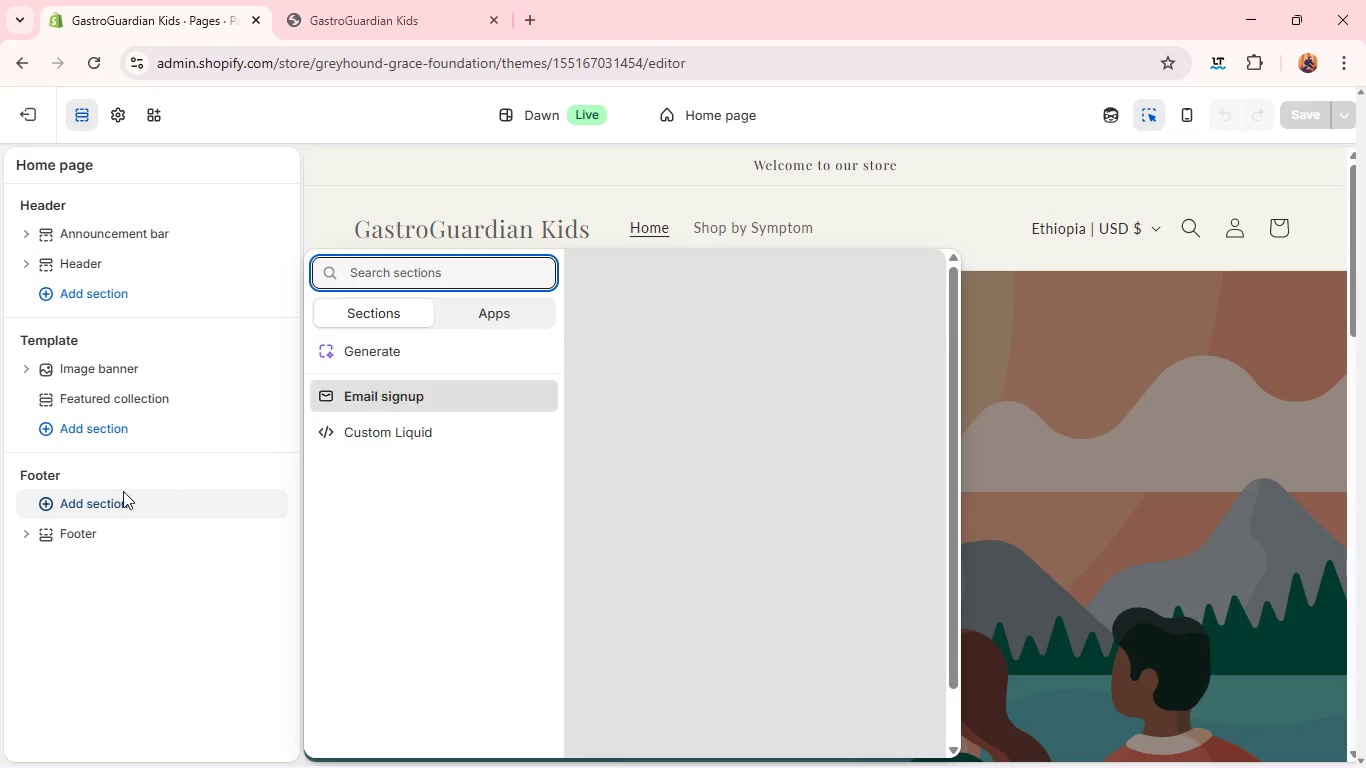 
wait(5.55)
 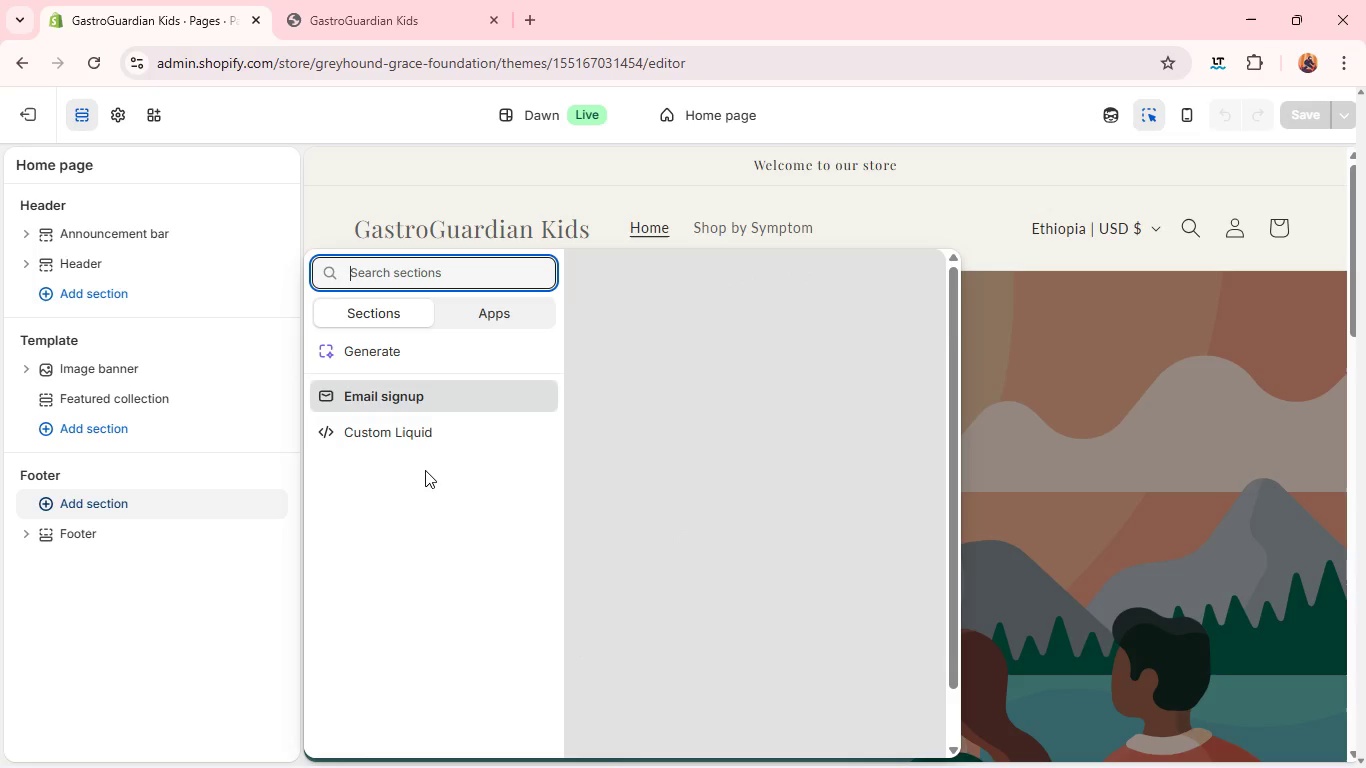 
left_click([49, 536])
 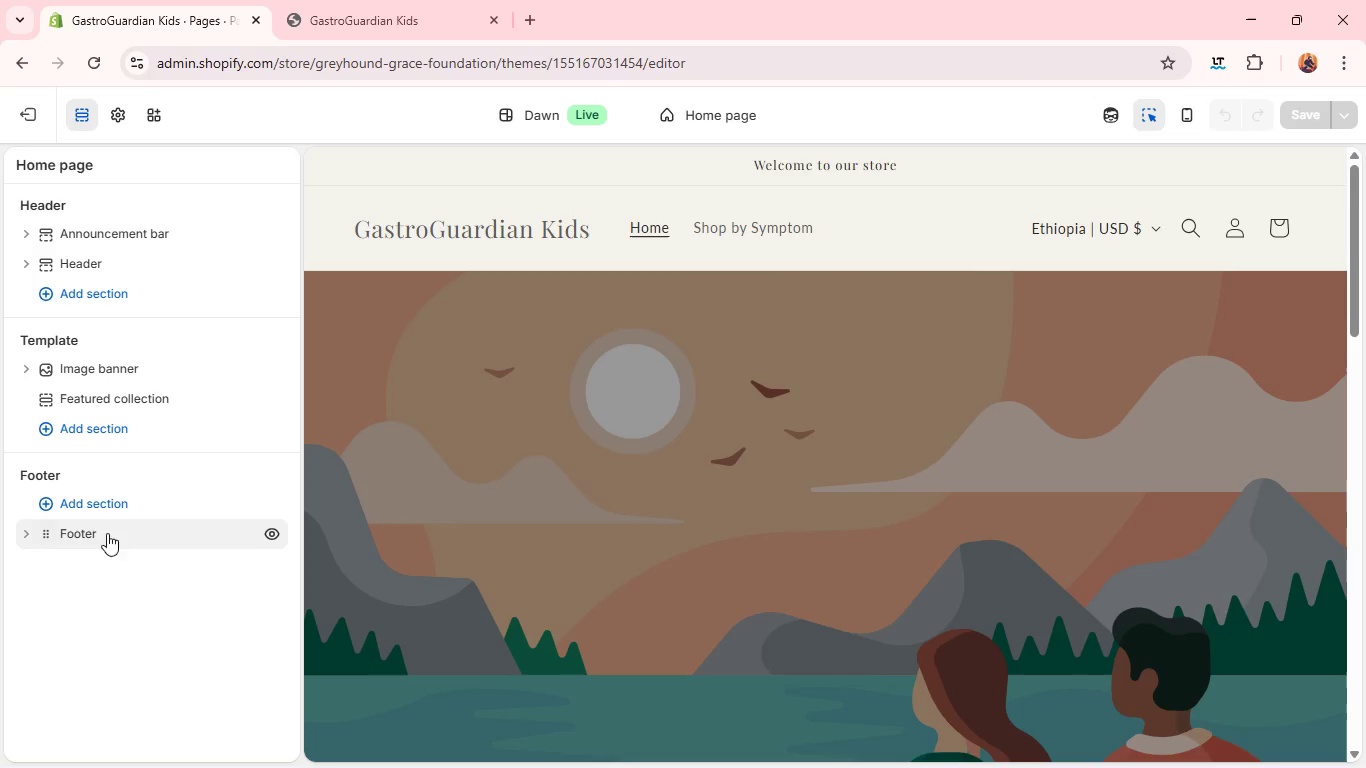 
mouse_move([213, 542])
 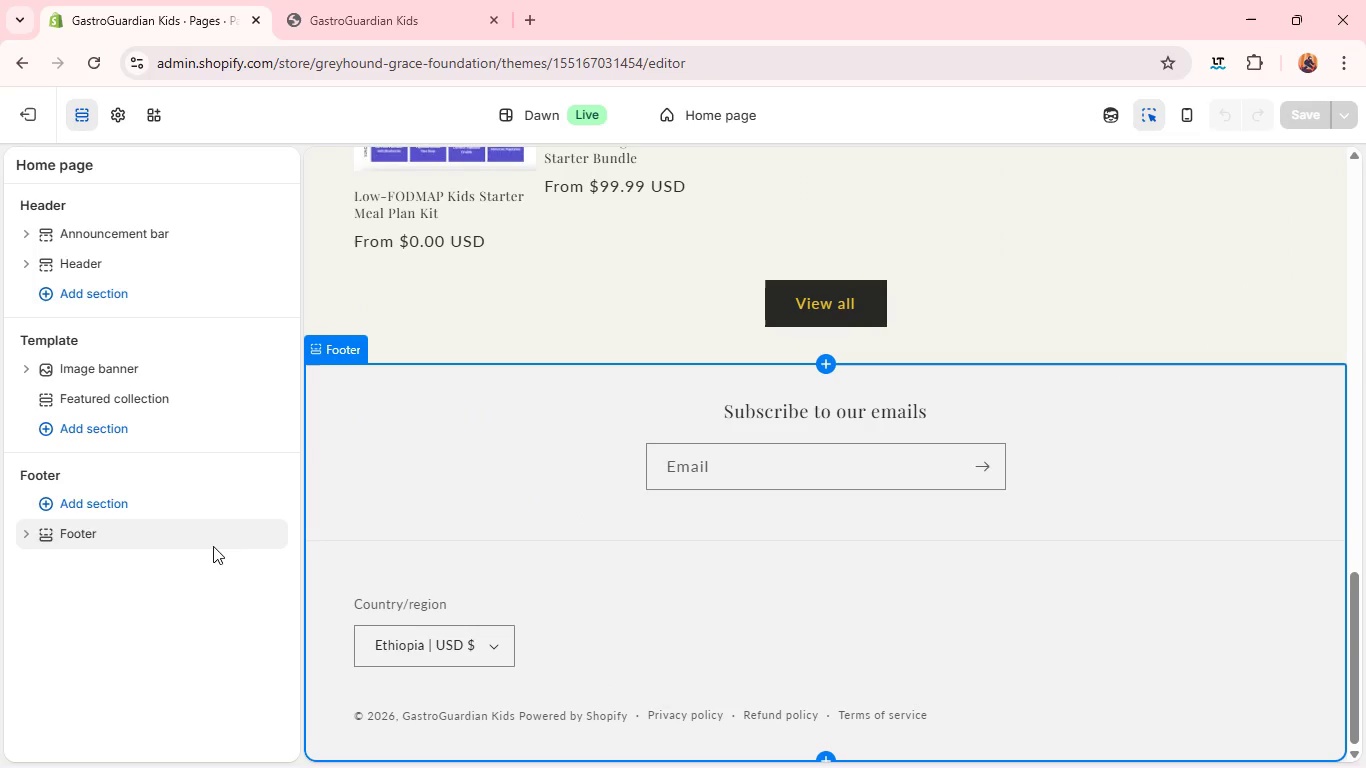 
wait(5.65)
 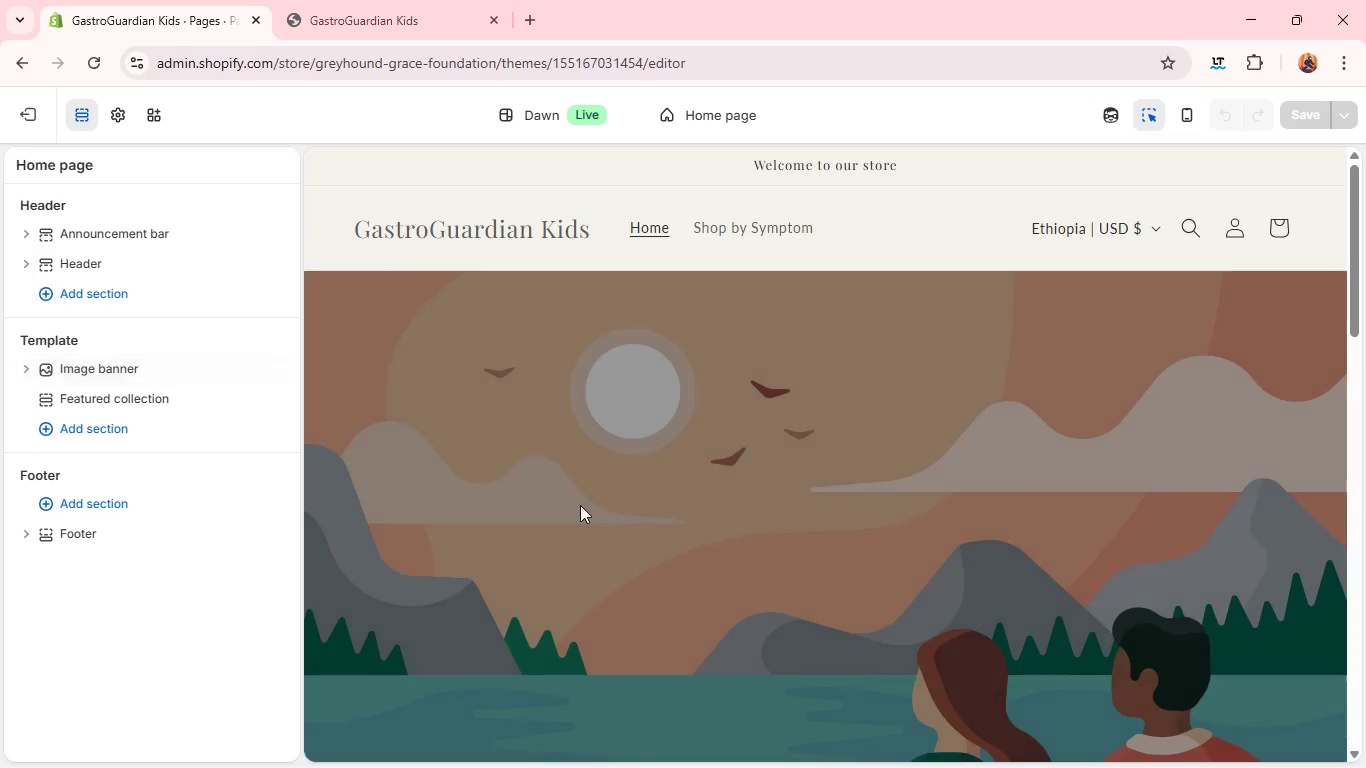 
left_click([45, 534])
 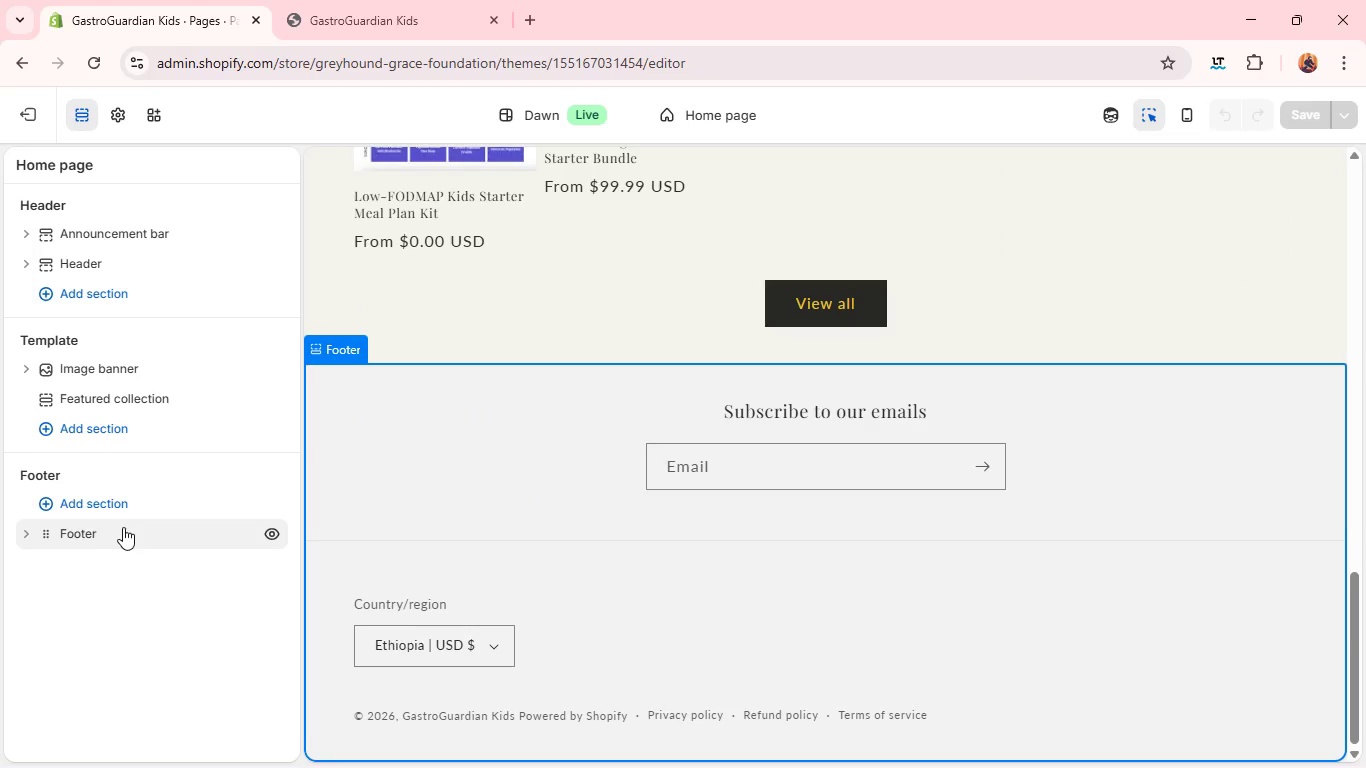 
left_click([124, 527])
 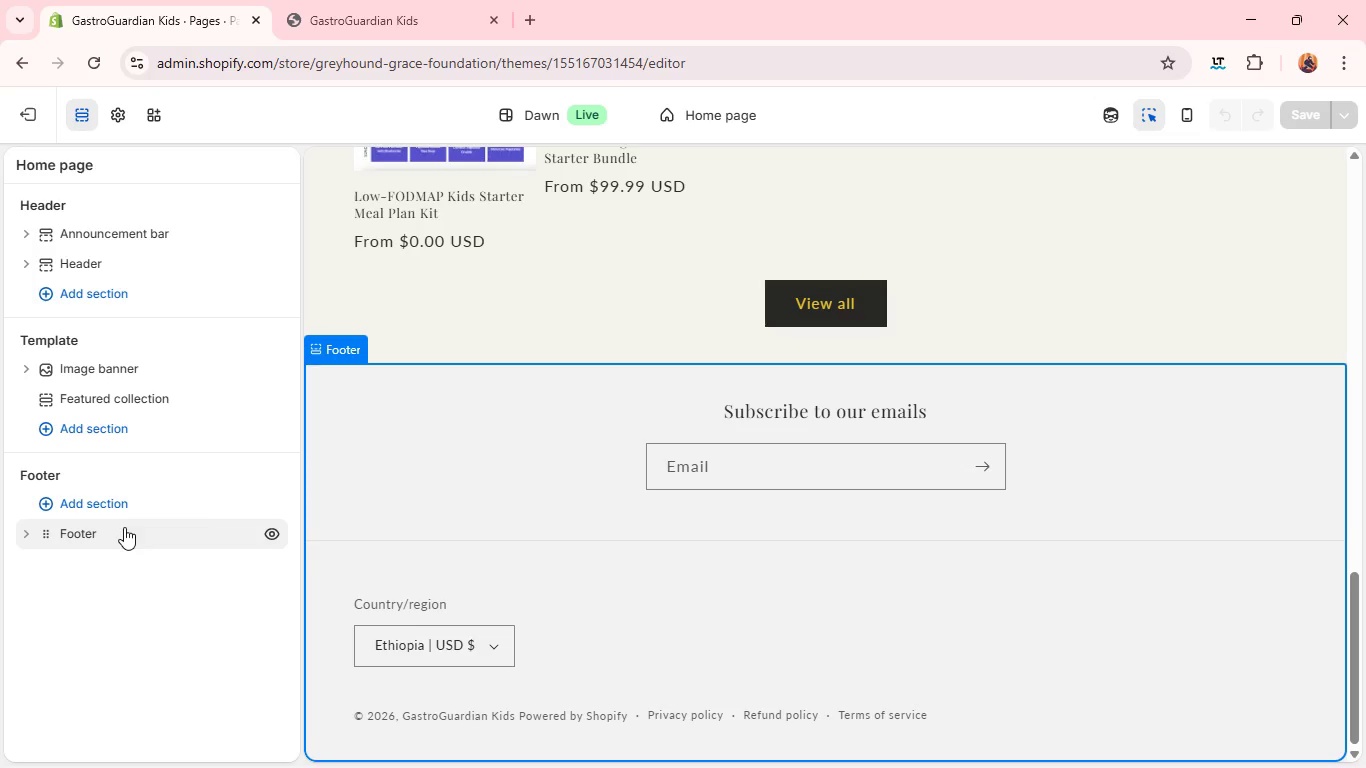 
left_click([303, 502])
 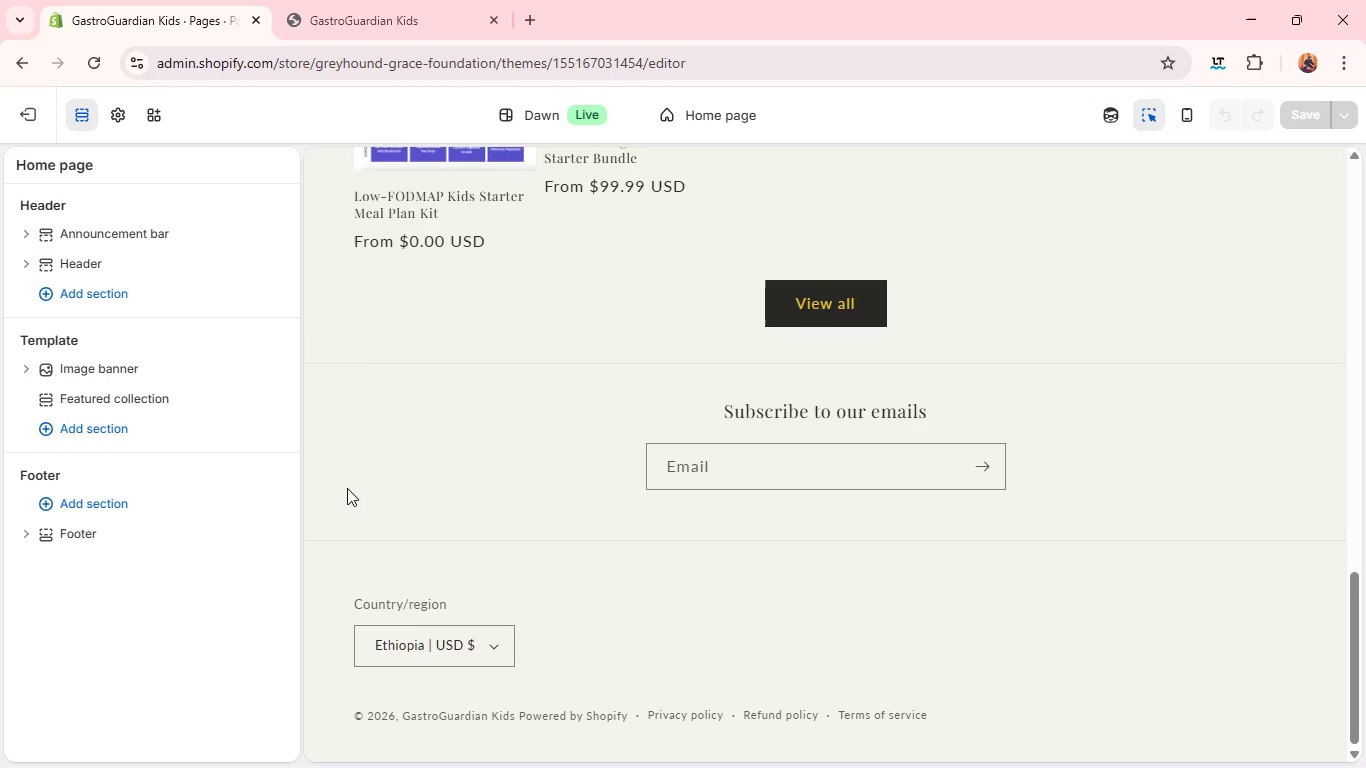 
left_click([347, 488])
 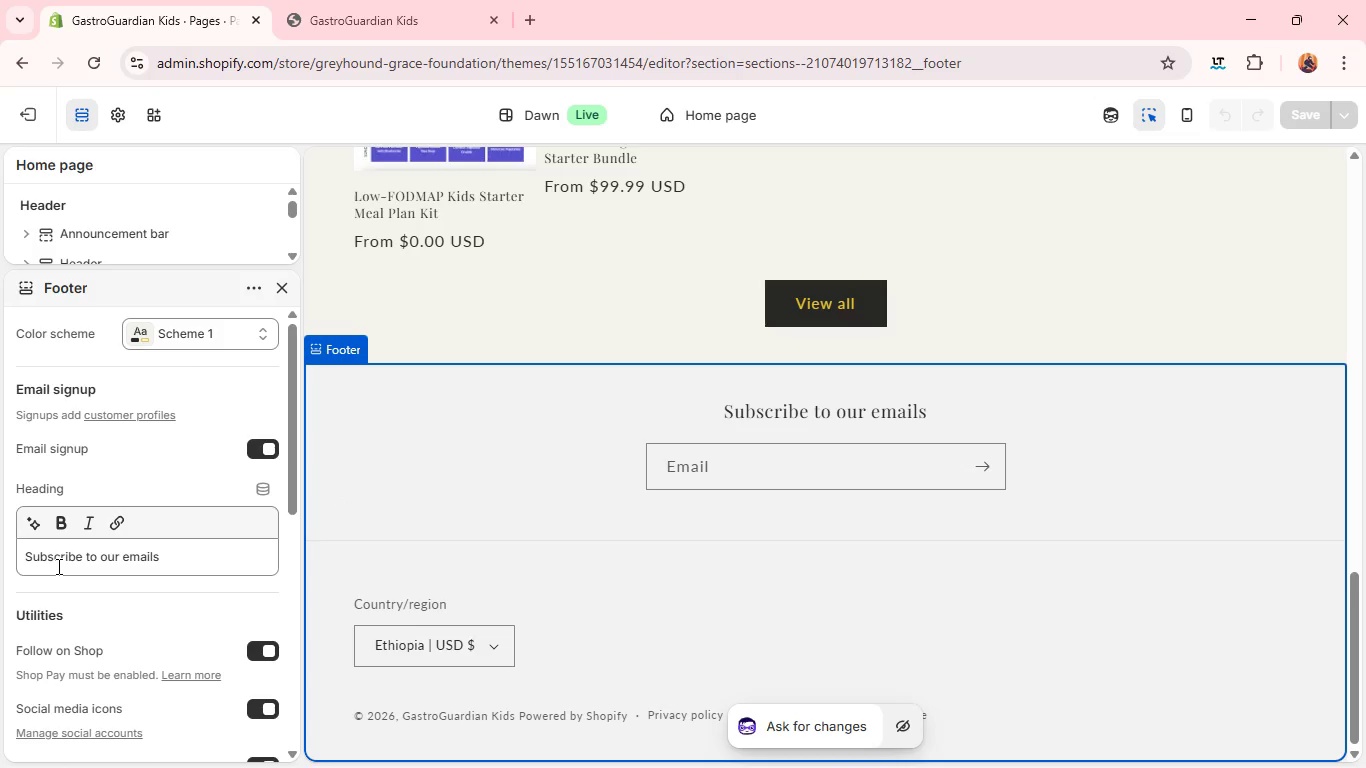 
double_click([57, 566])
 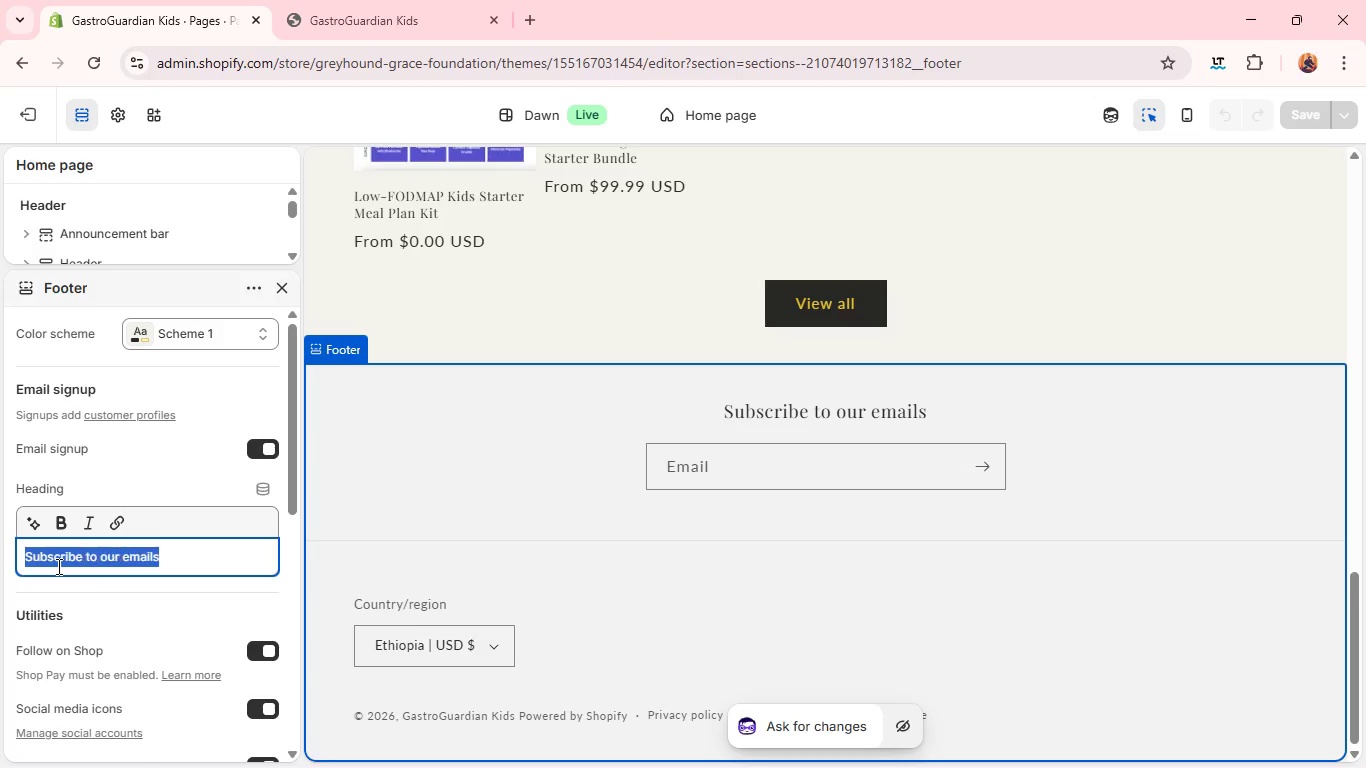 
triple_click([57, 566])
 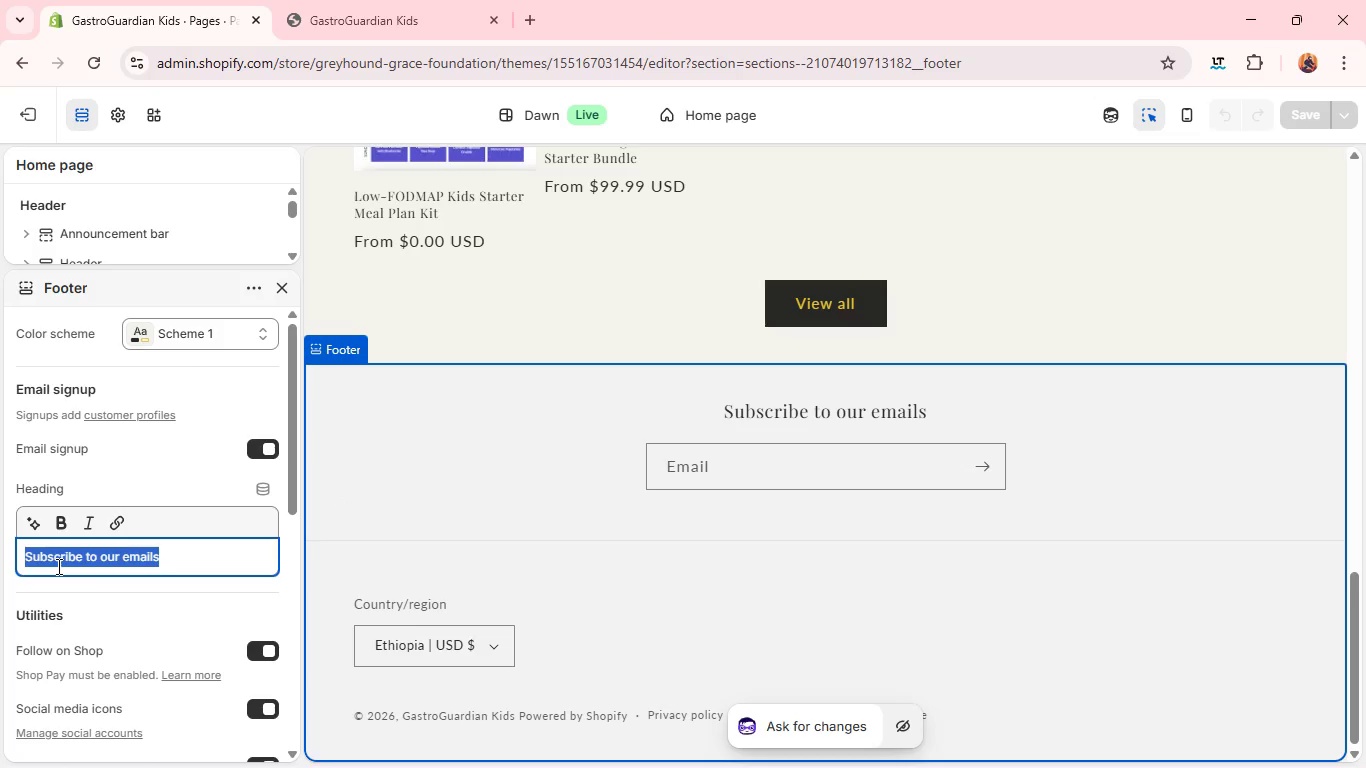 
triple_click([57, 566])
 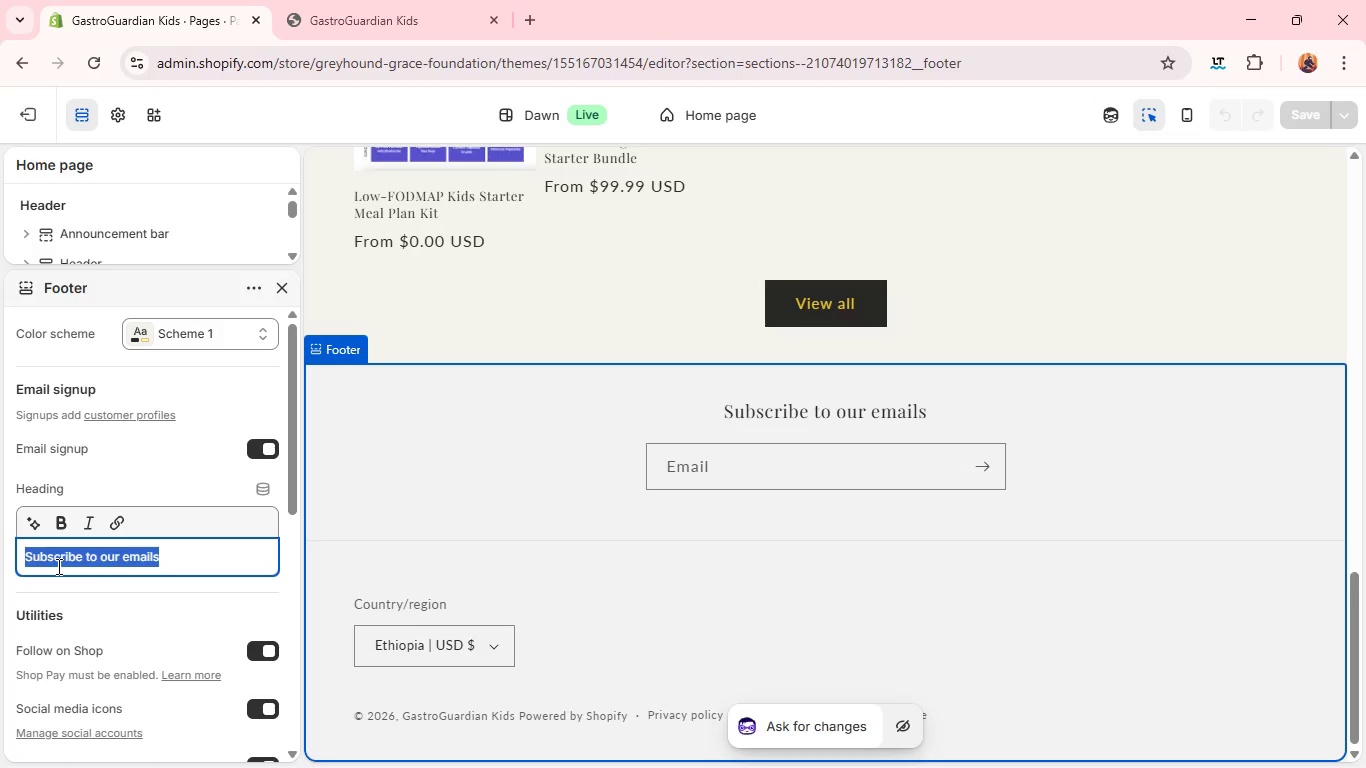 
key(Control+V)
 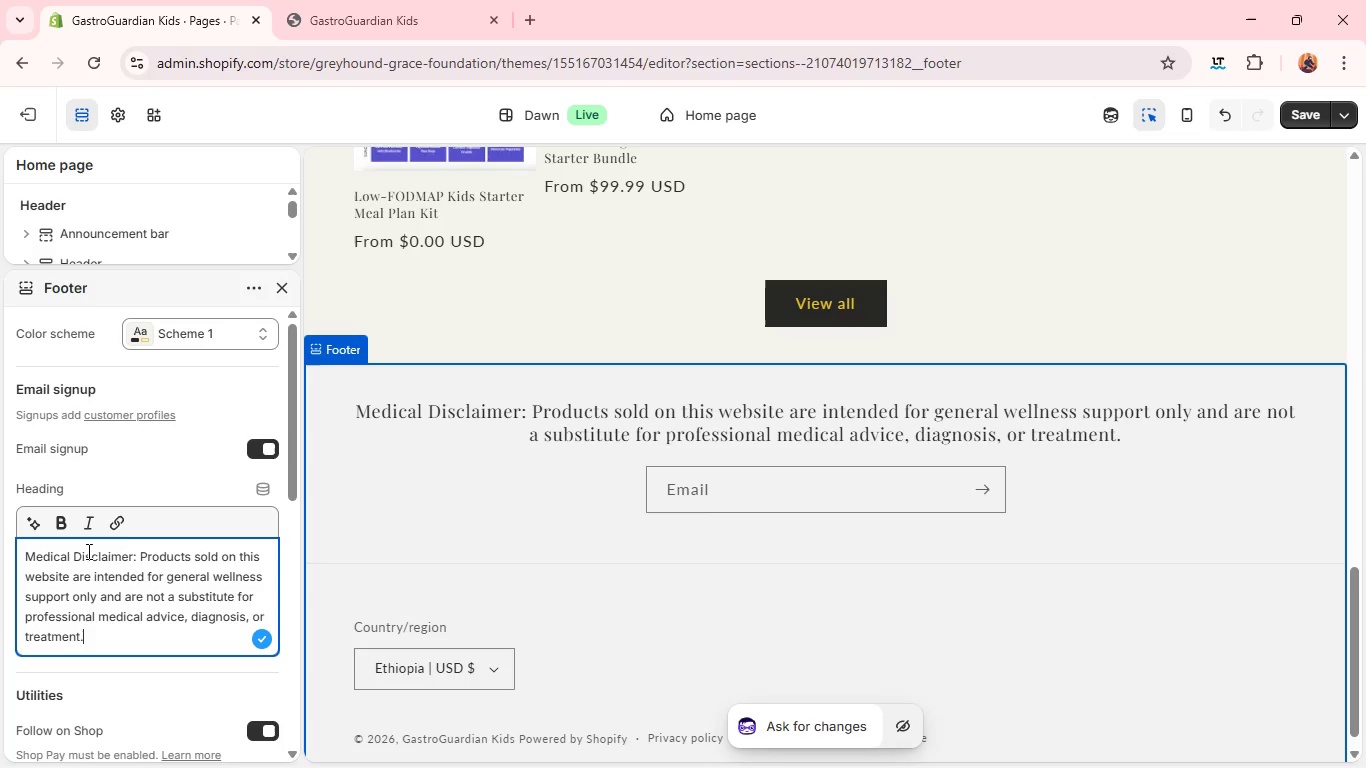 
wait(5.39)
 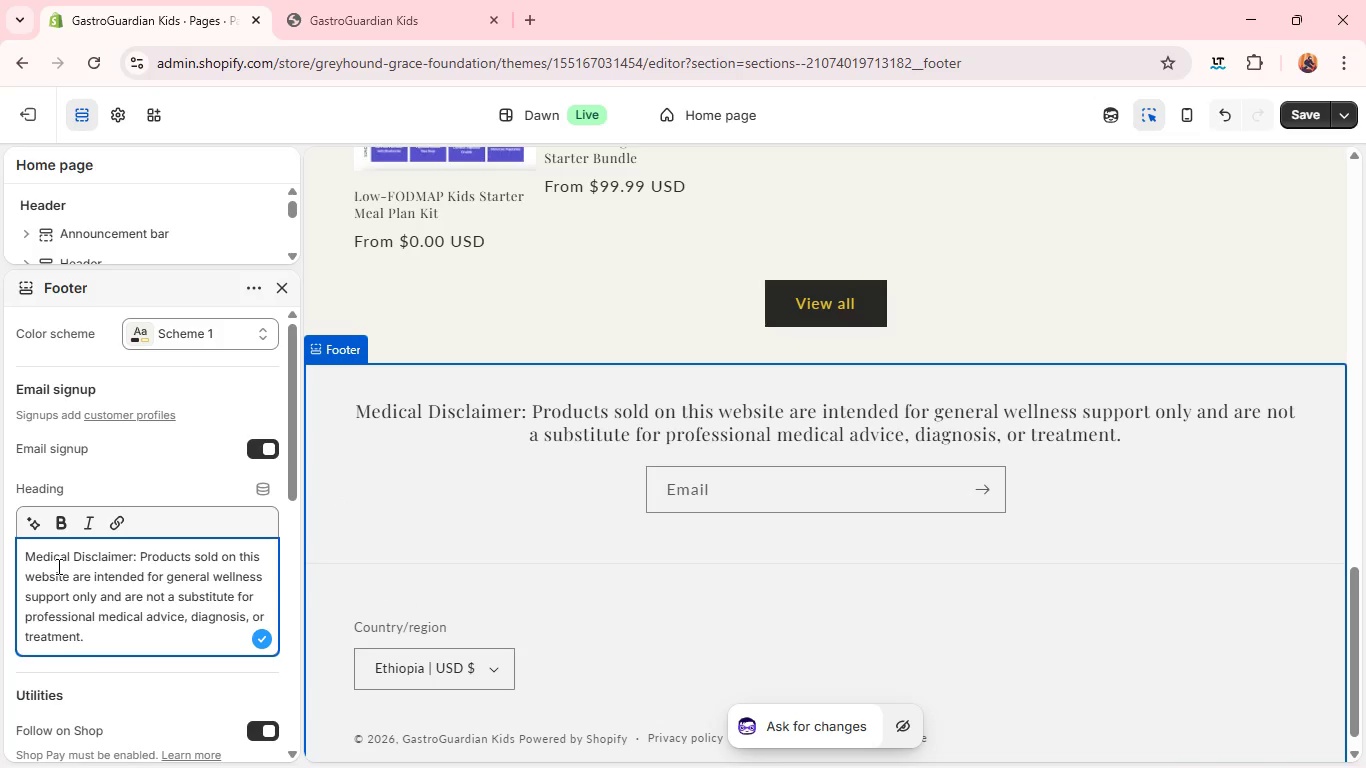 
left_click([189, 402])
 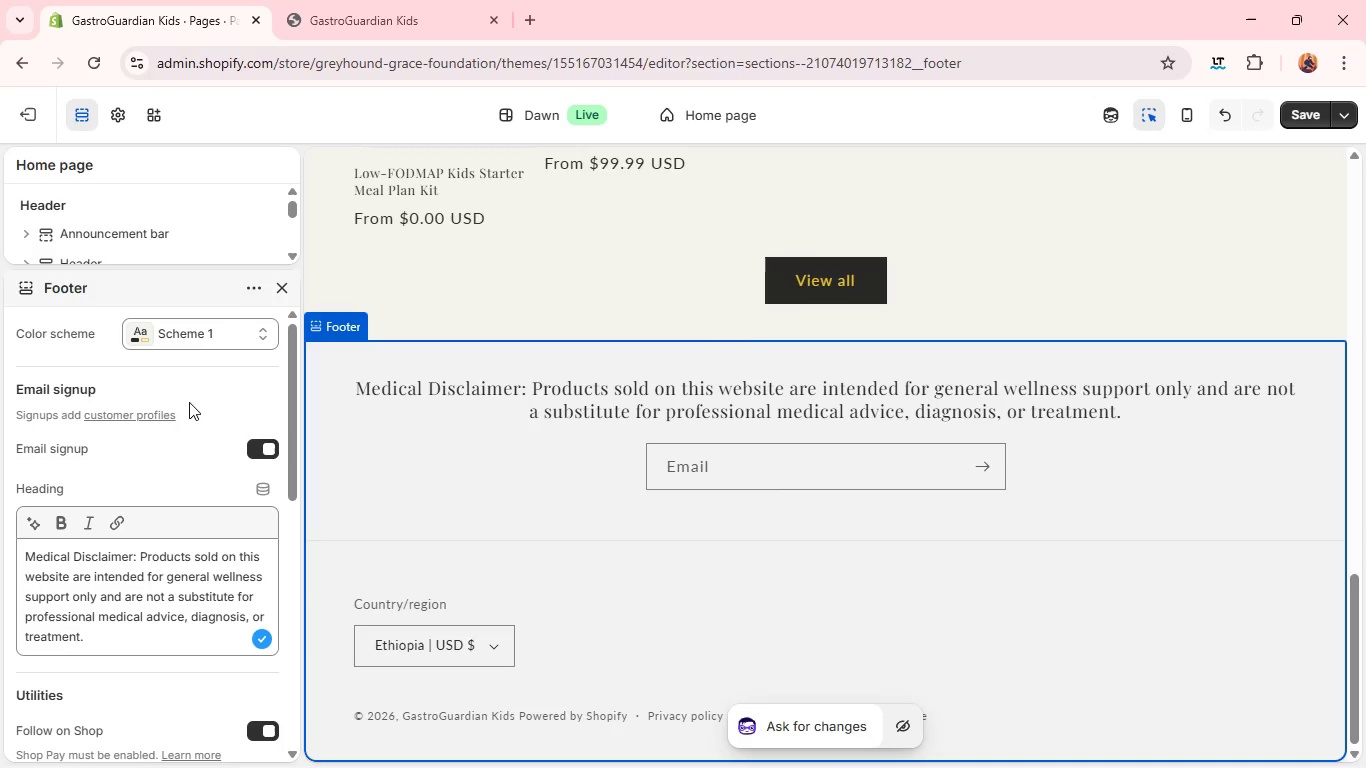 
wait(9.27)
 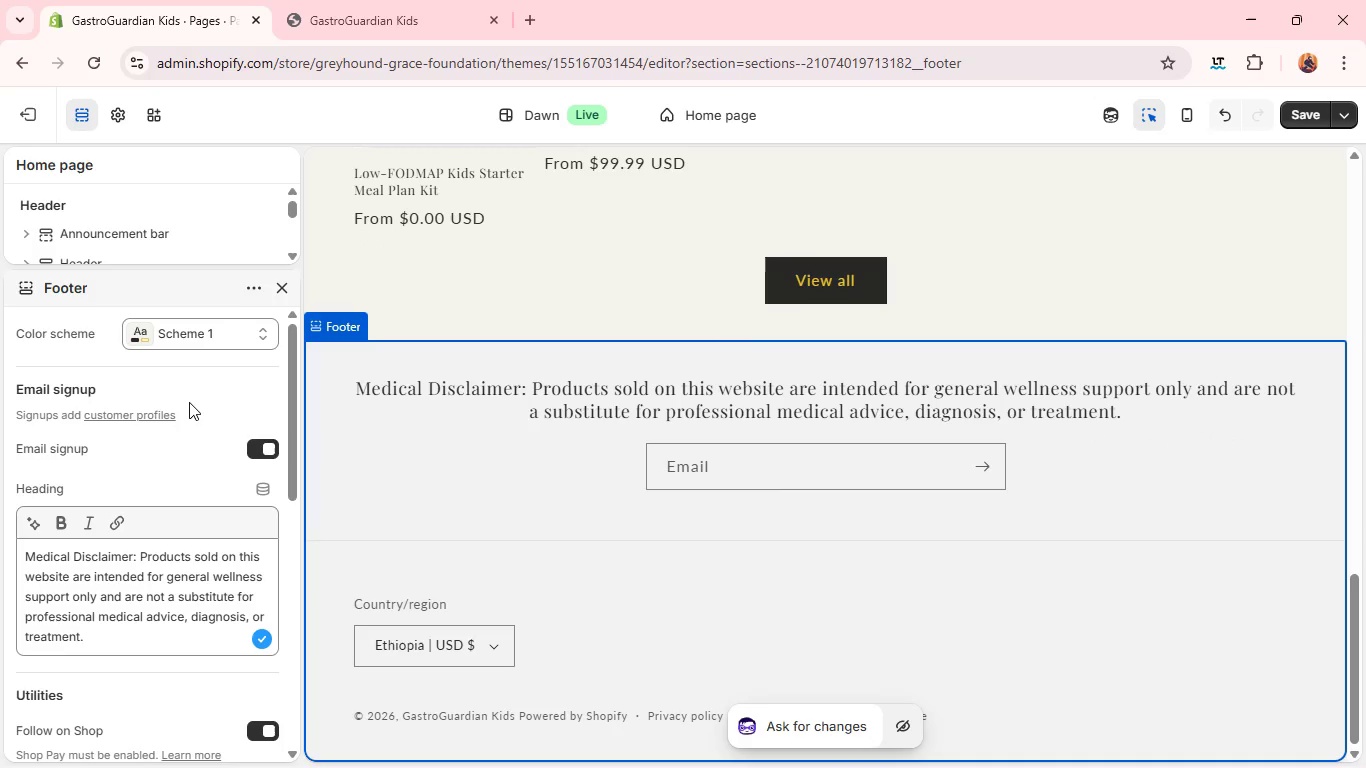 
left_click([1307, 111])
 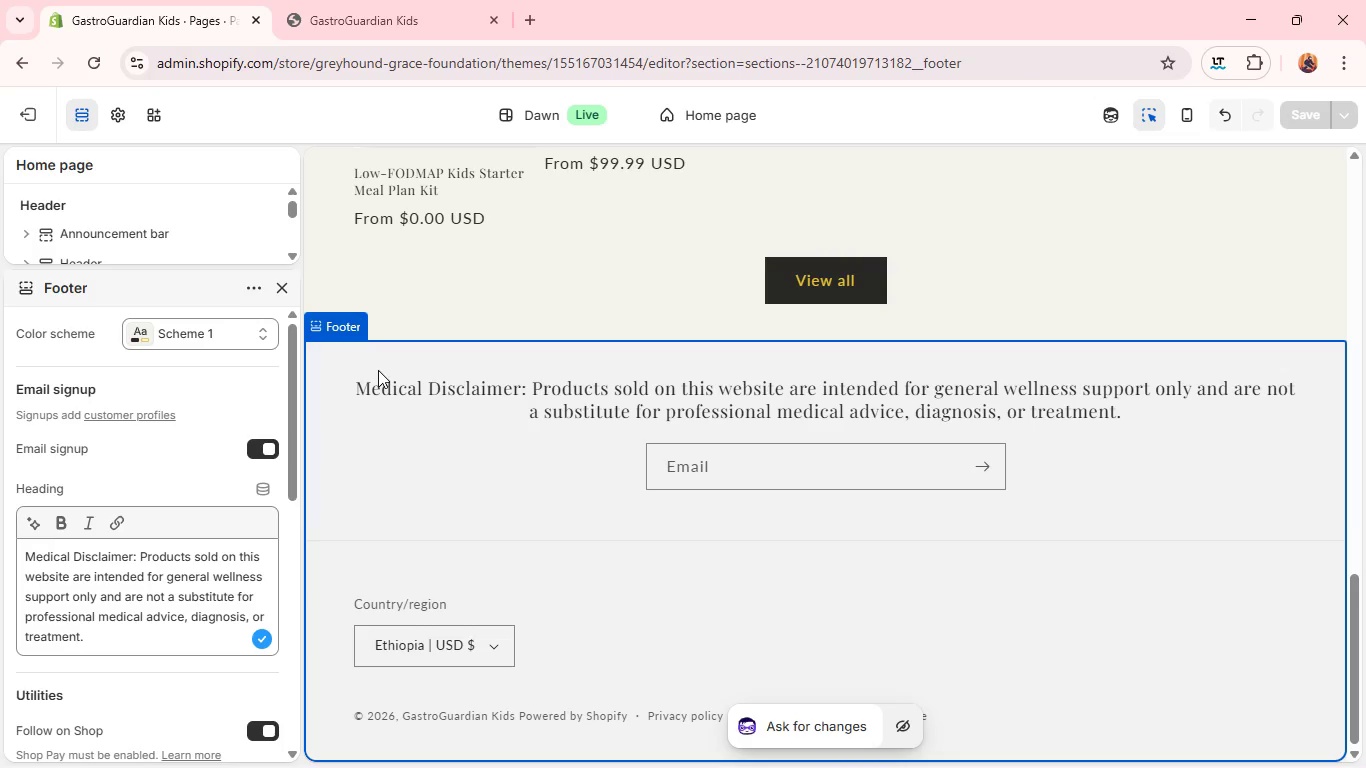 
wait(24.52)
 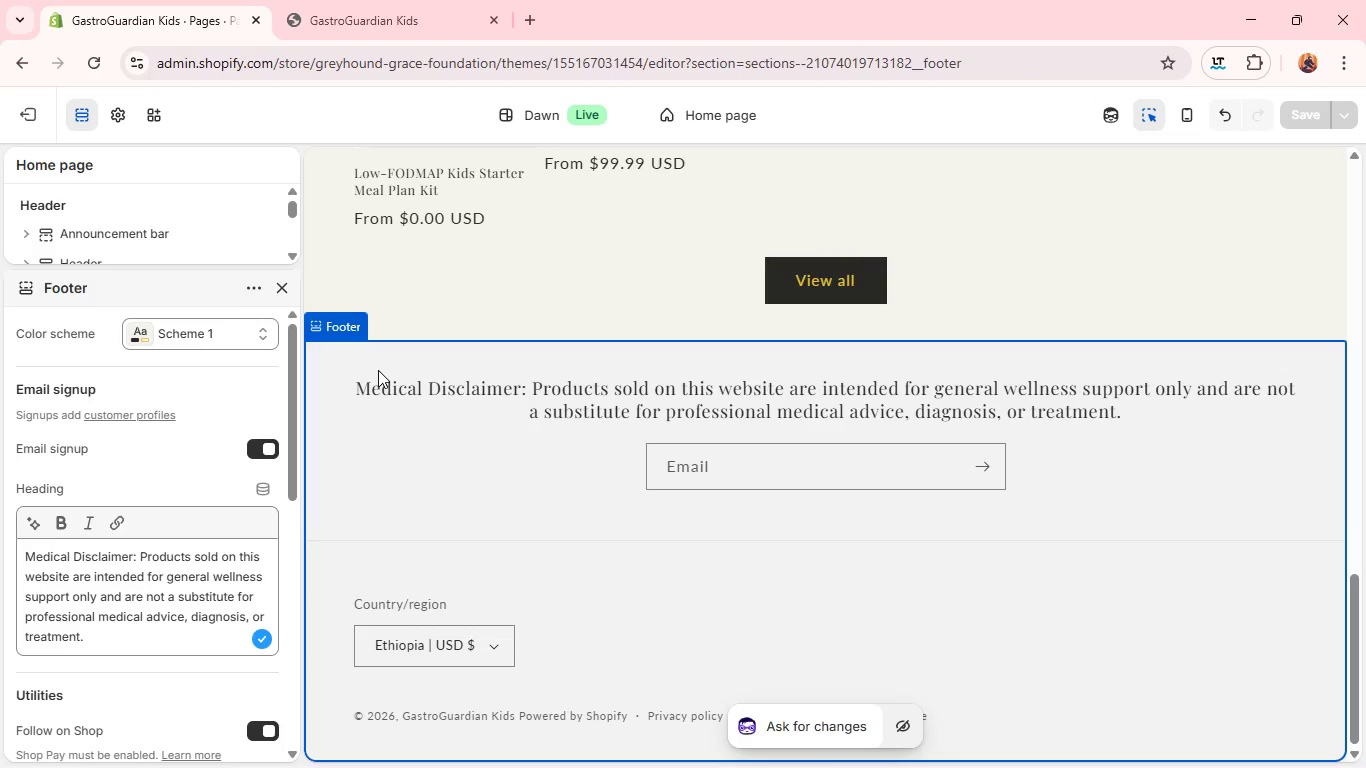 
left_click([124, 121])
 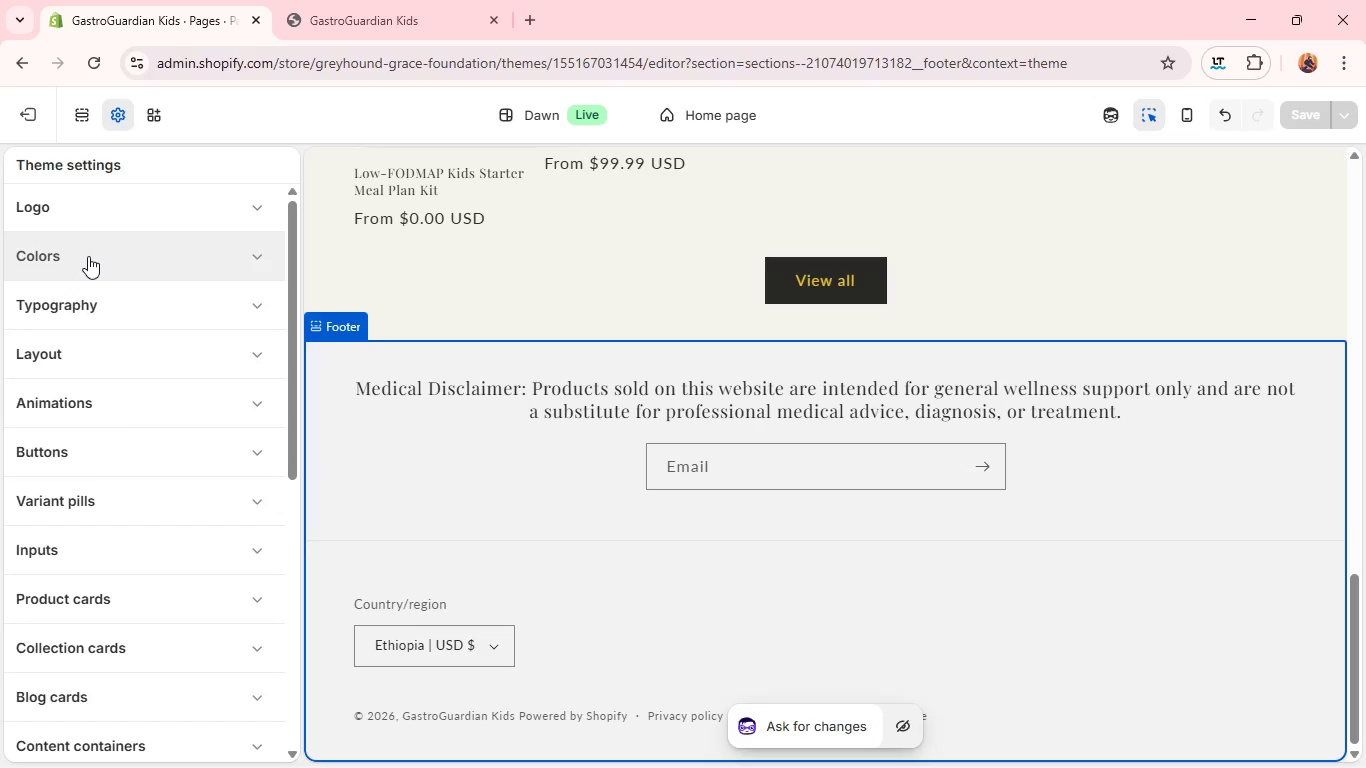 
wait(5.2)
 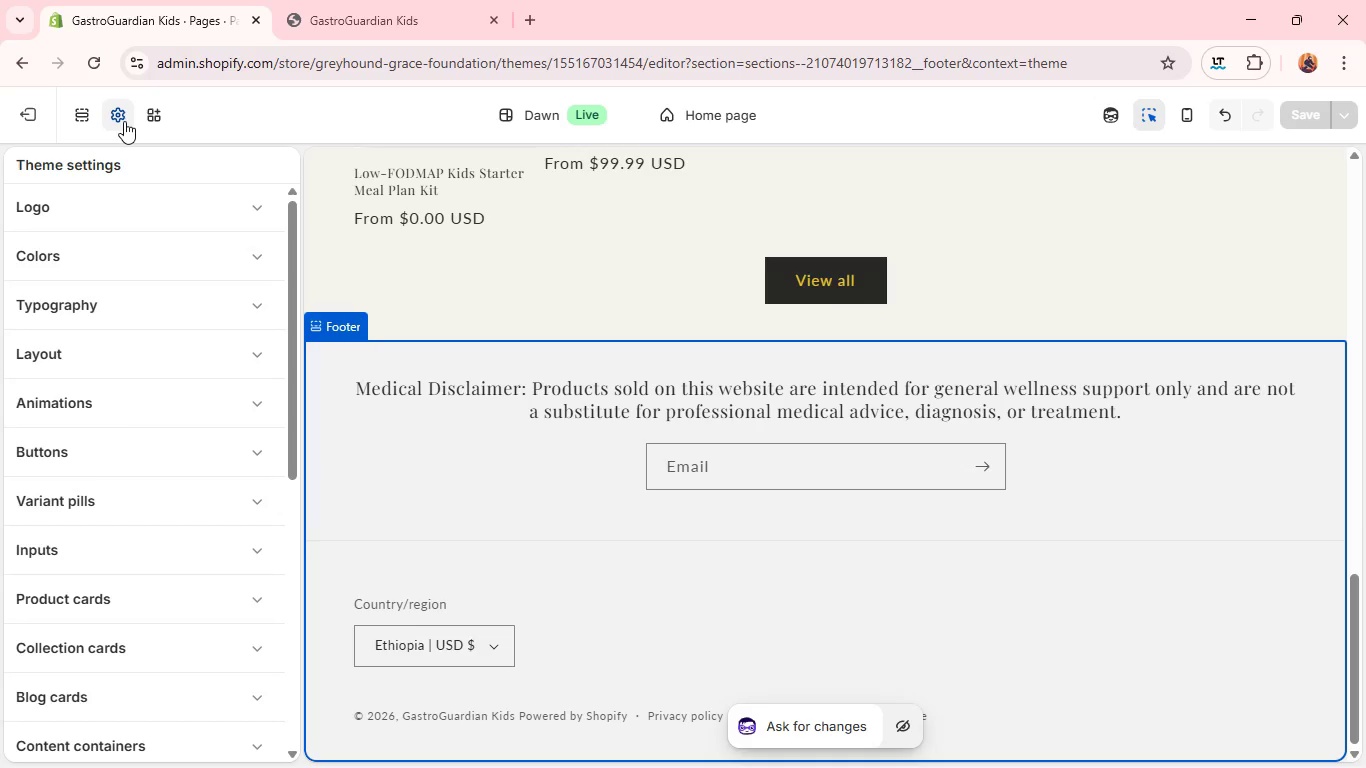 
left_click([87, 264])
 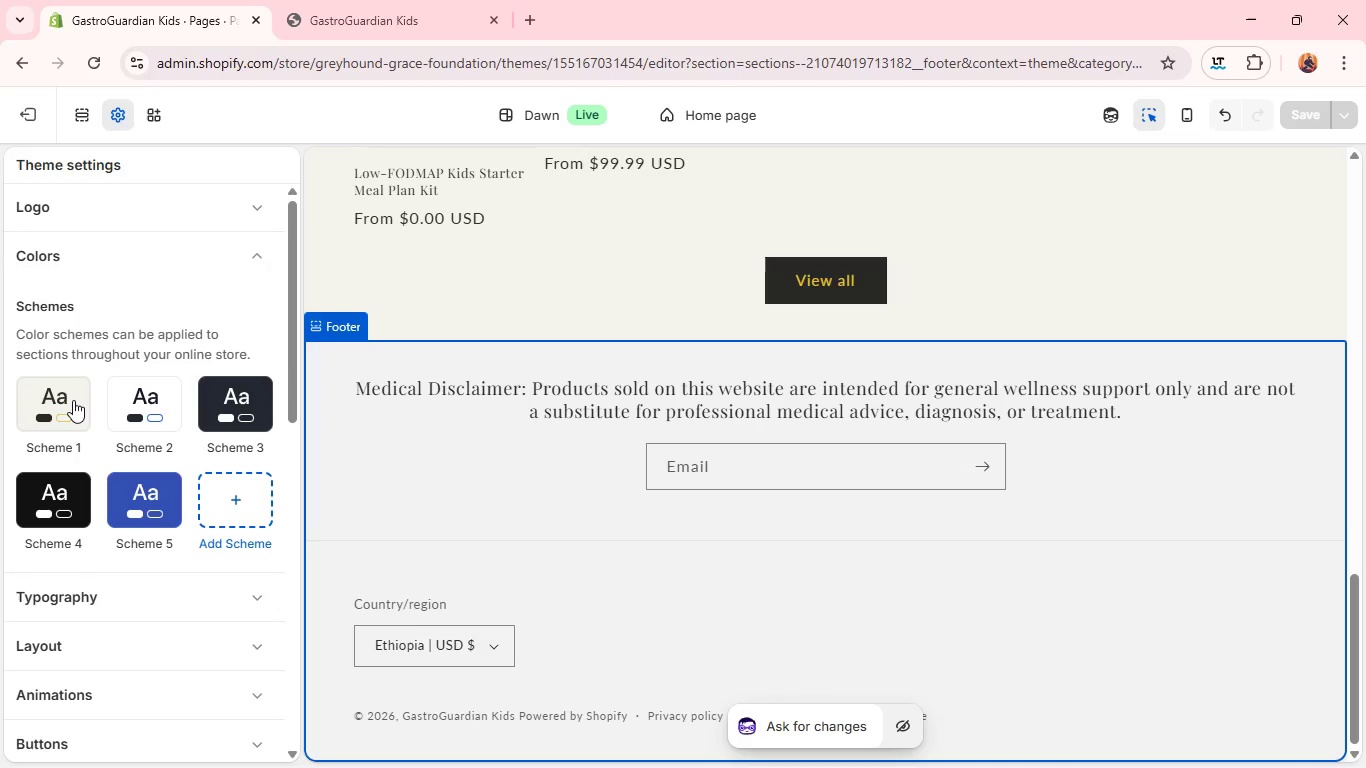 
left_click([73, 400])
 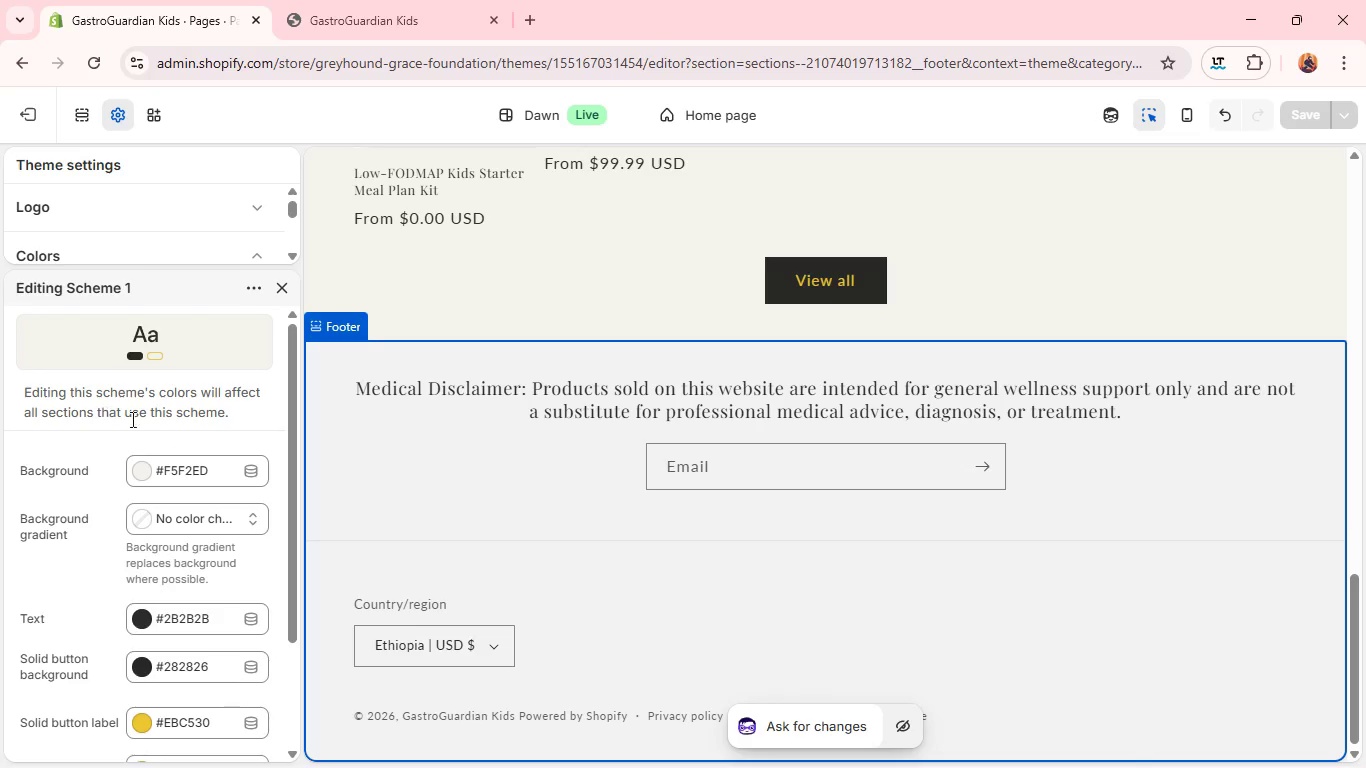 
left_click([165, 474])
 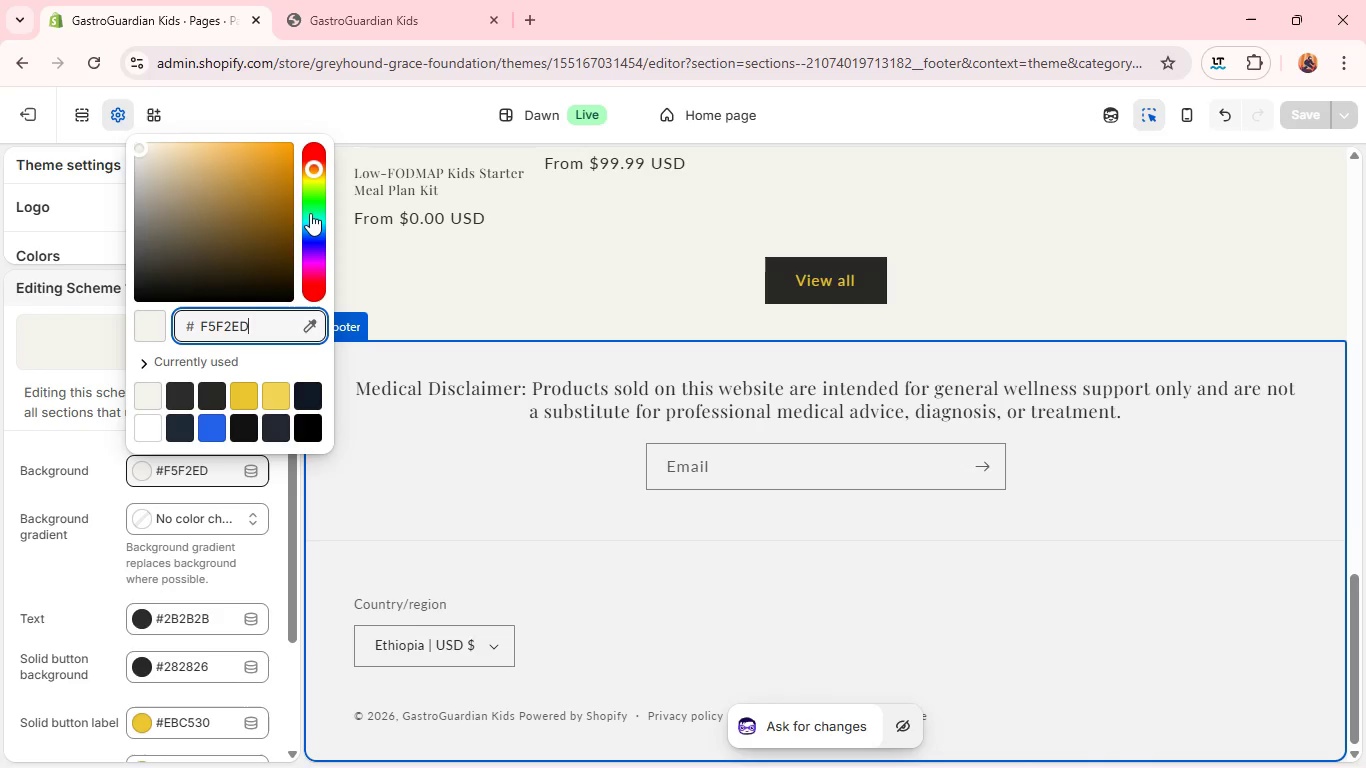 
left_click([310, 219])
 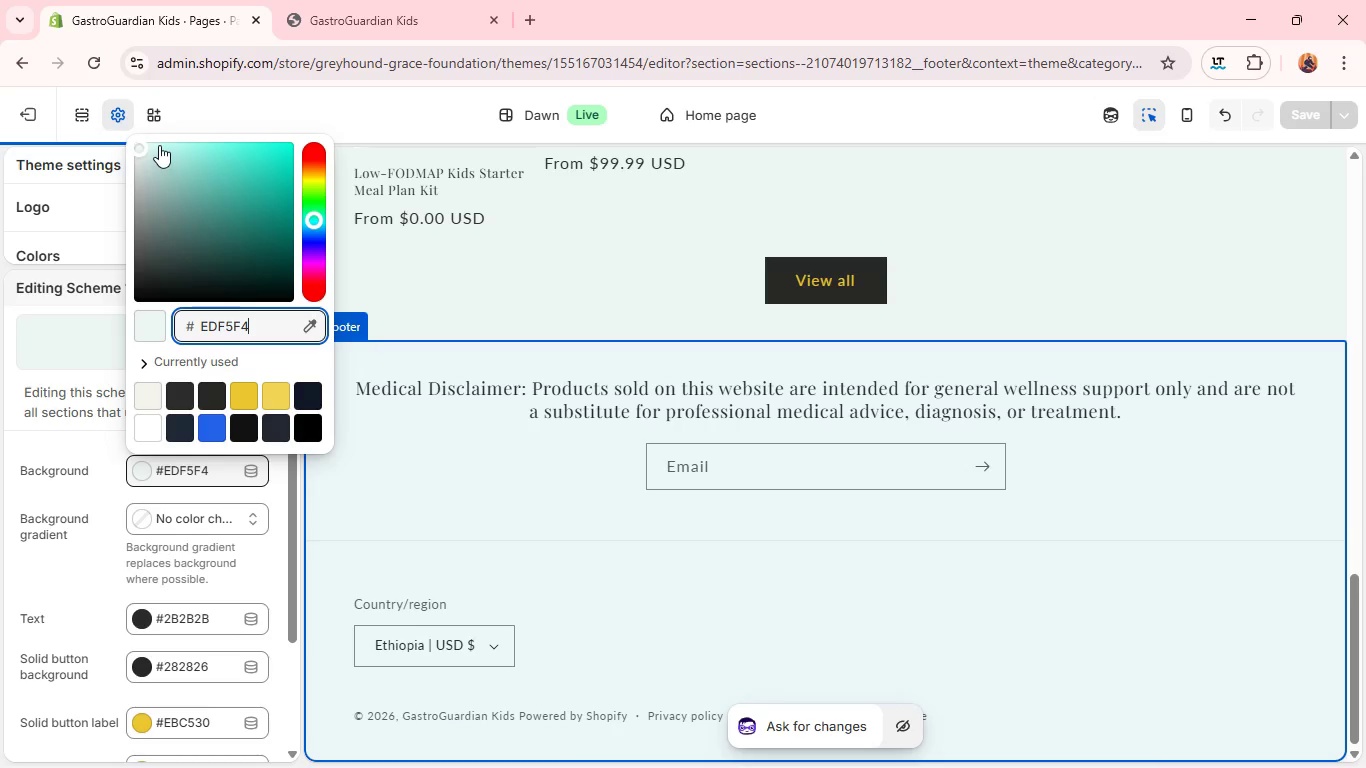 
left_click([159, 145])
 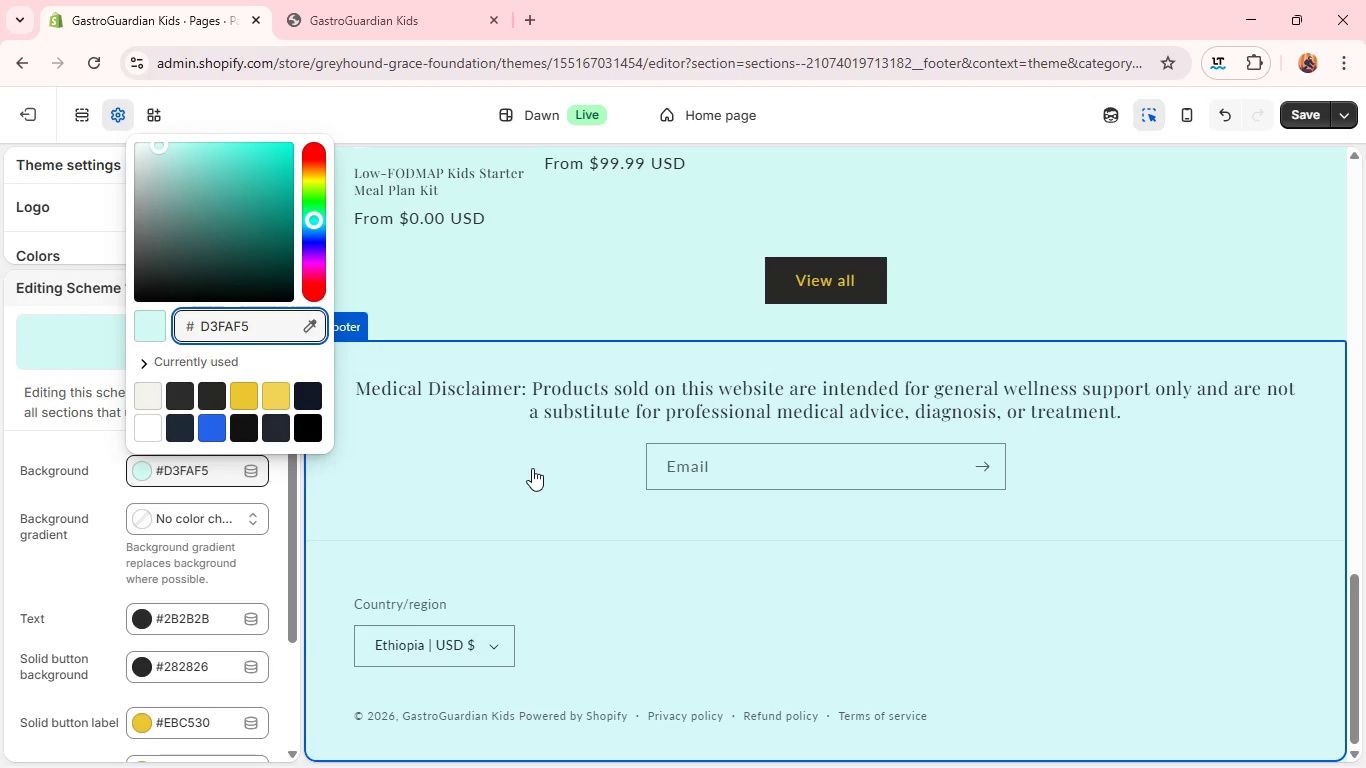 
wait(16.33)
 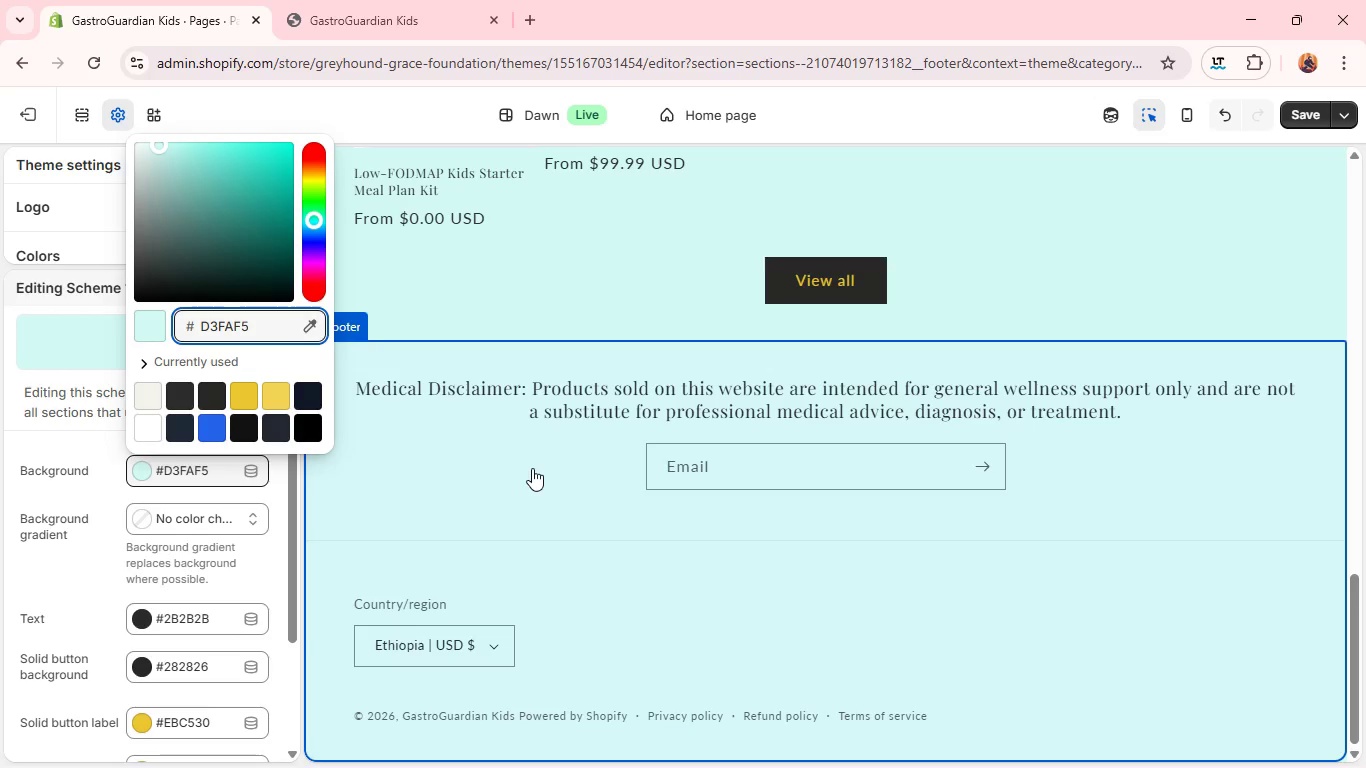 
left_click([144, 146])
 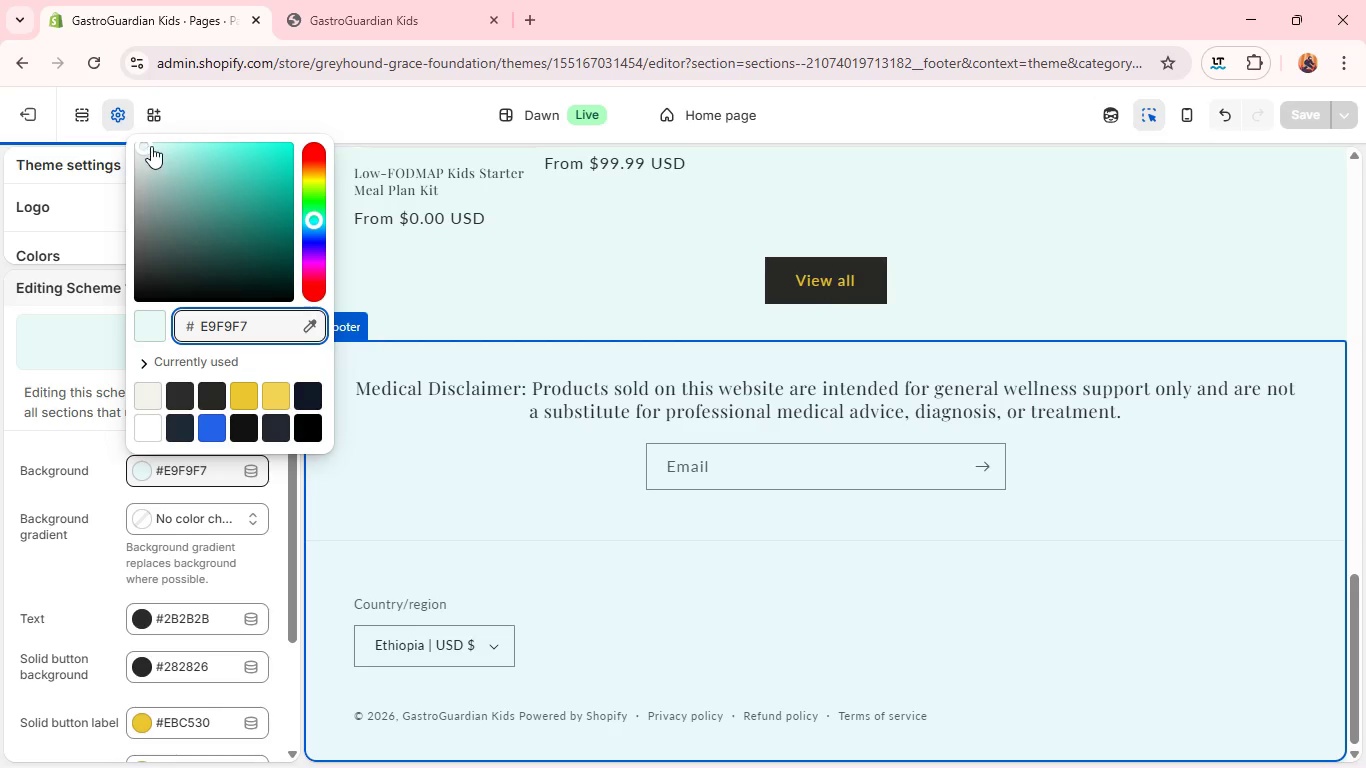 
left_click([152, 146])
 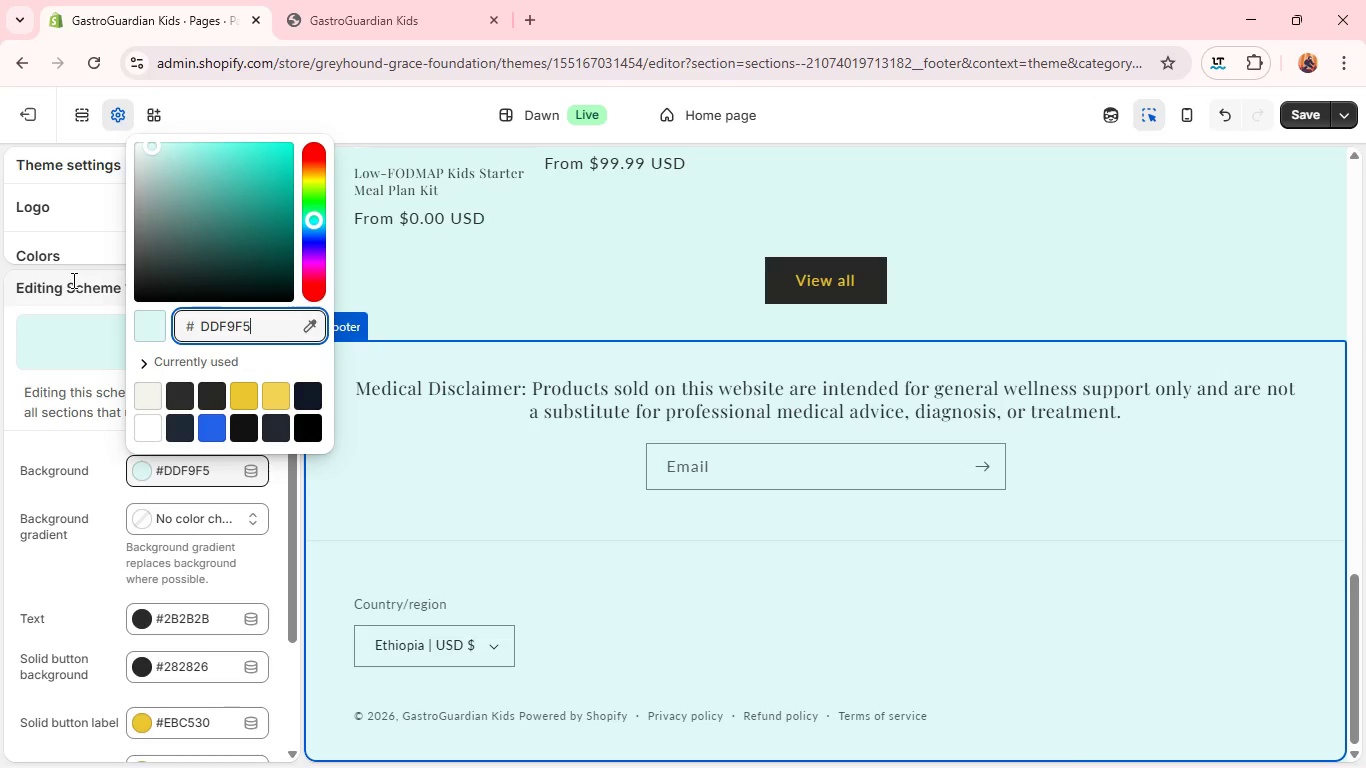 
wait(29.78)
 